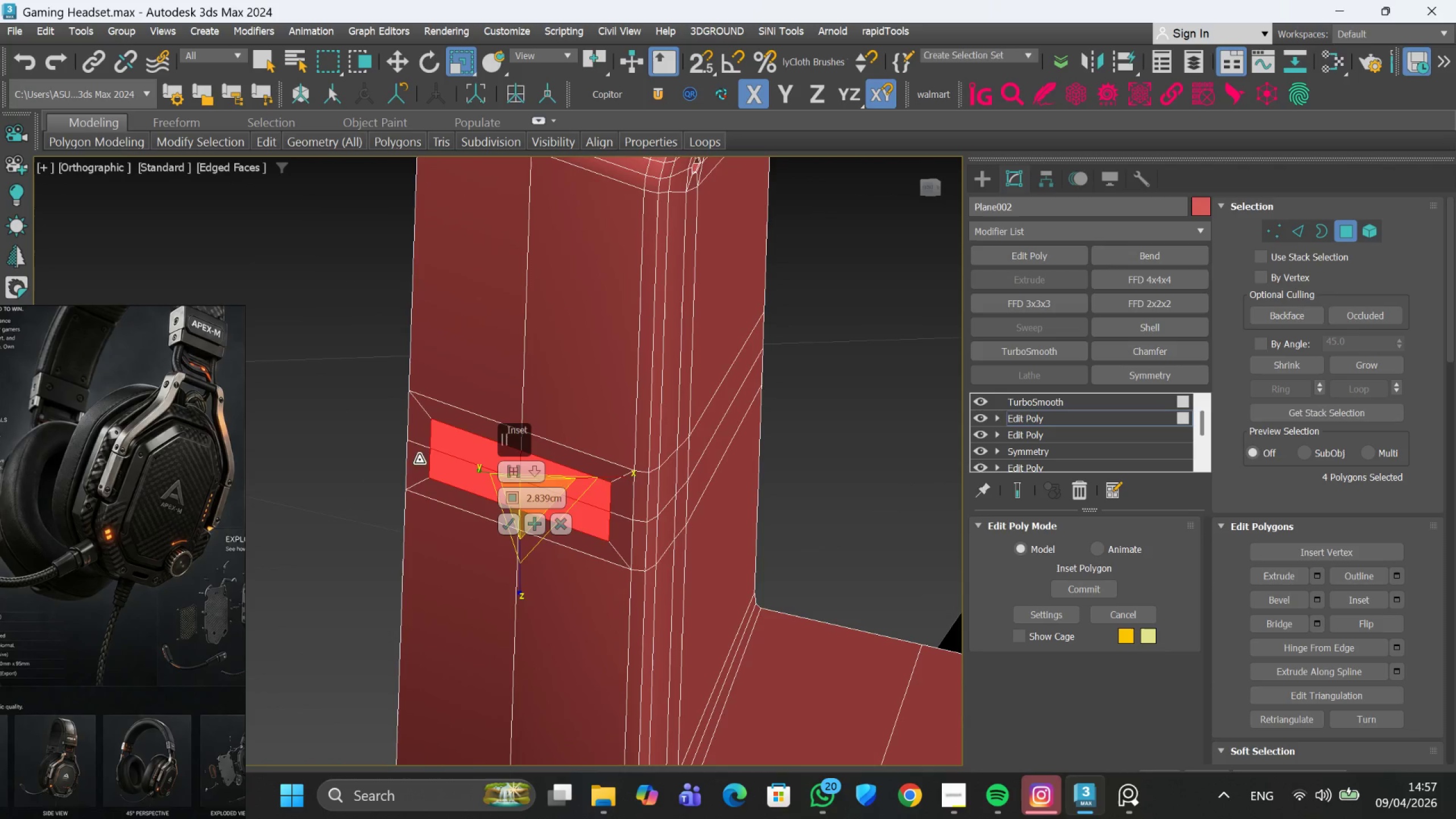 
scroll: coordinate [540, 496], scroll_direction: up, amount: 5.0
 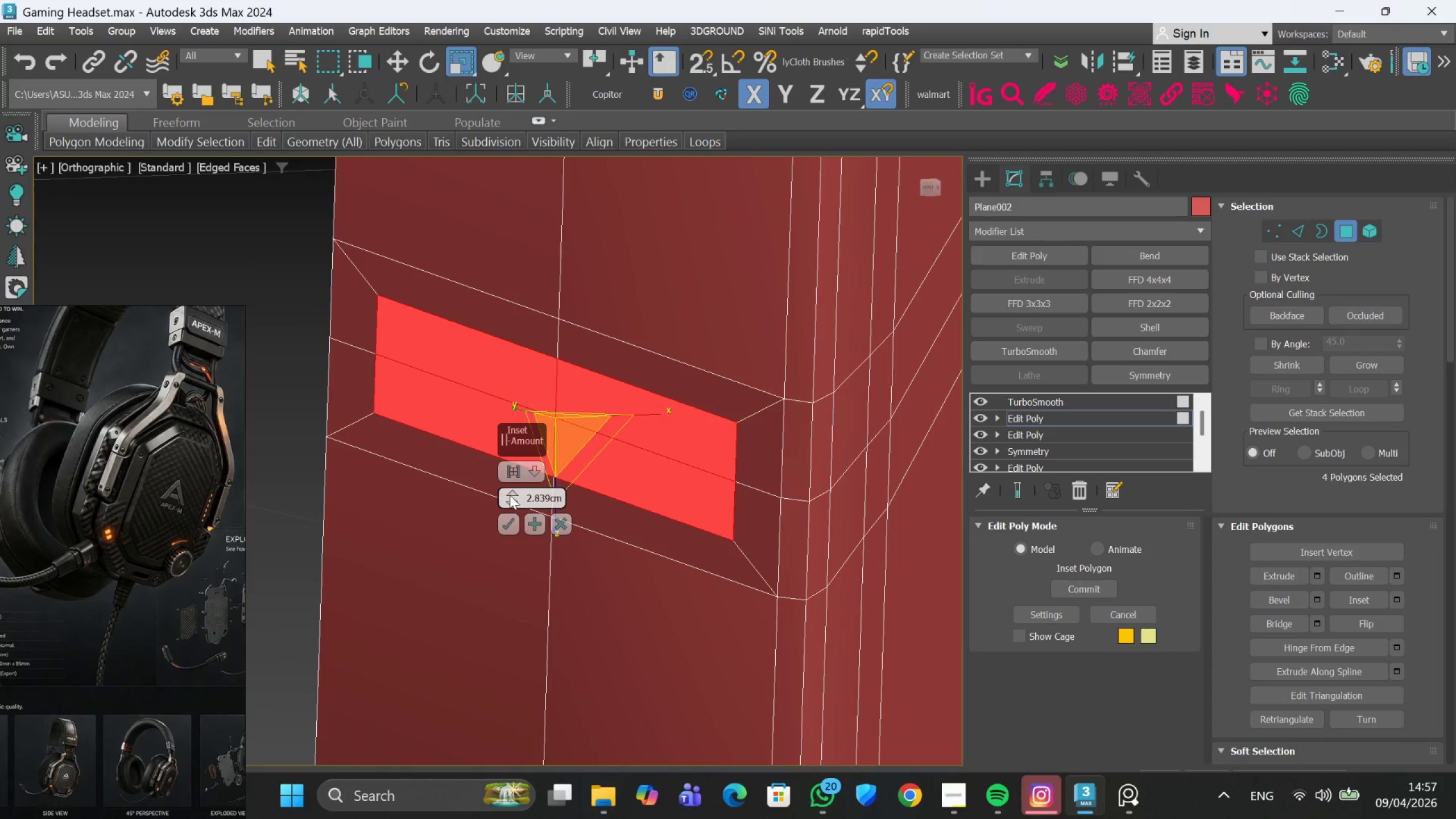 
left_click_drag(start_coordinate=[510, 493], to_coordinate=[494, 280])
 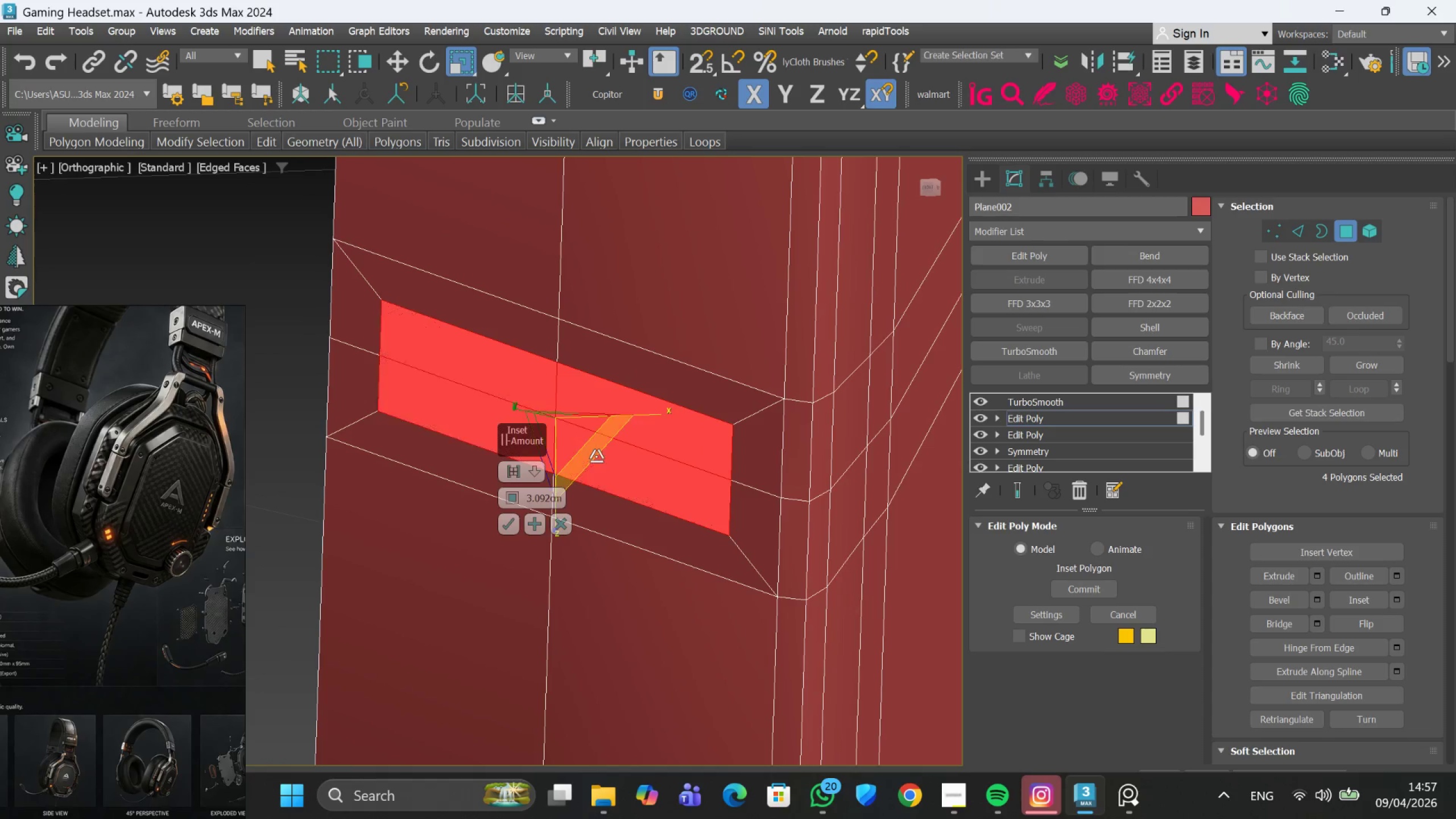 
scroll: coordinate [603, 460], scroll_direction: down, amount: 2.0
 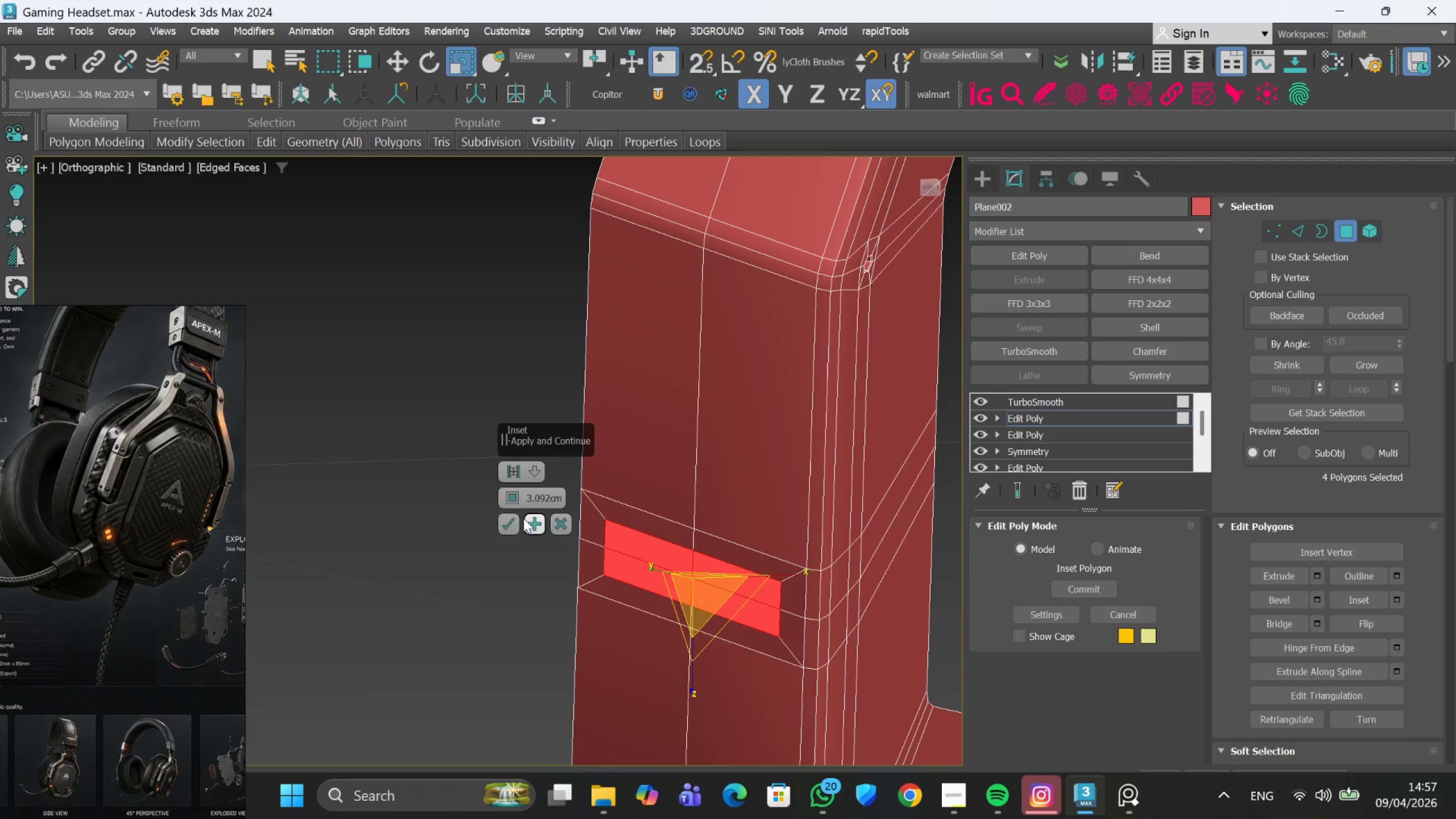 
double_click([531, 498])
 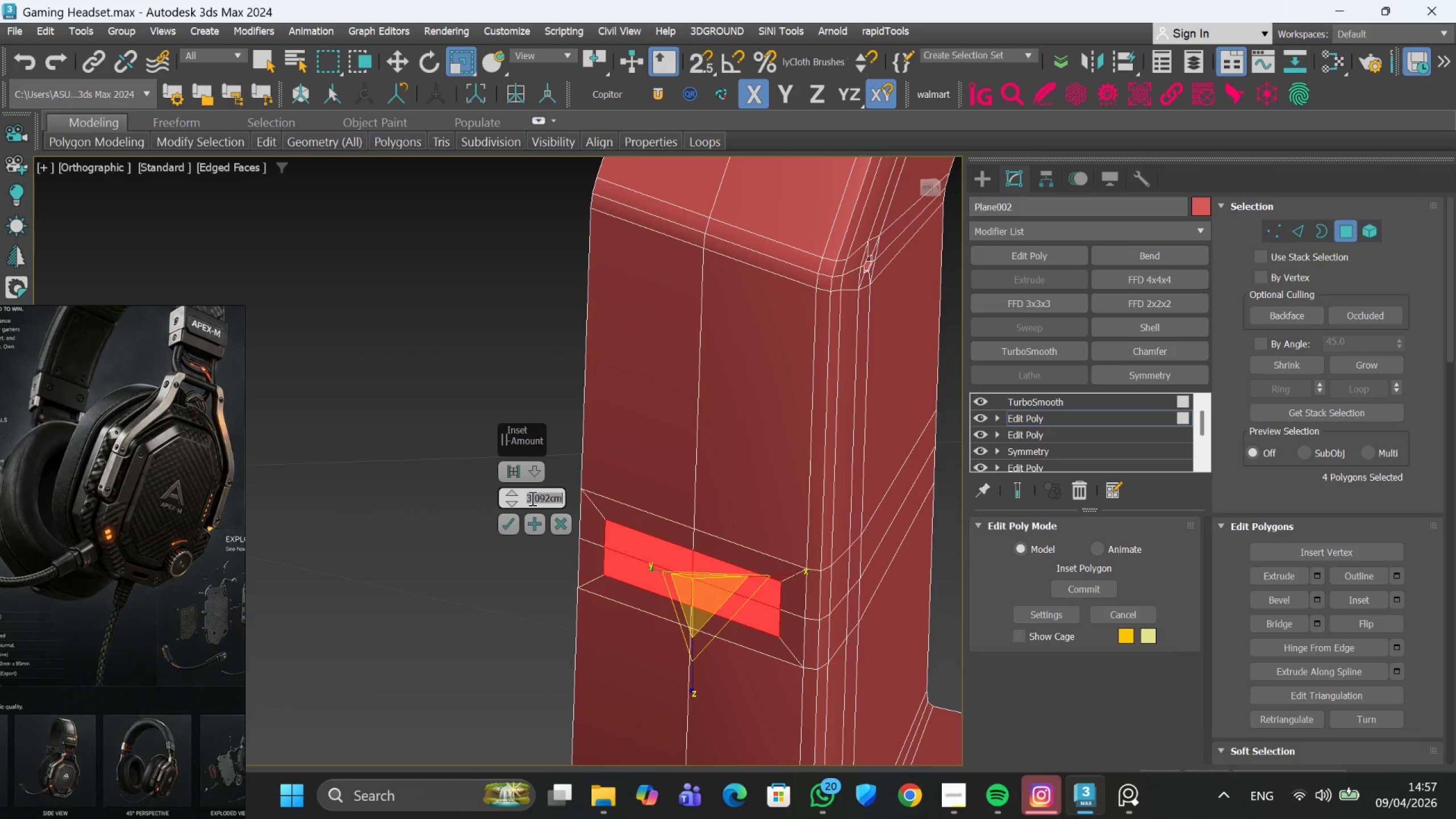 
key(7)
 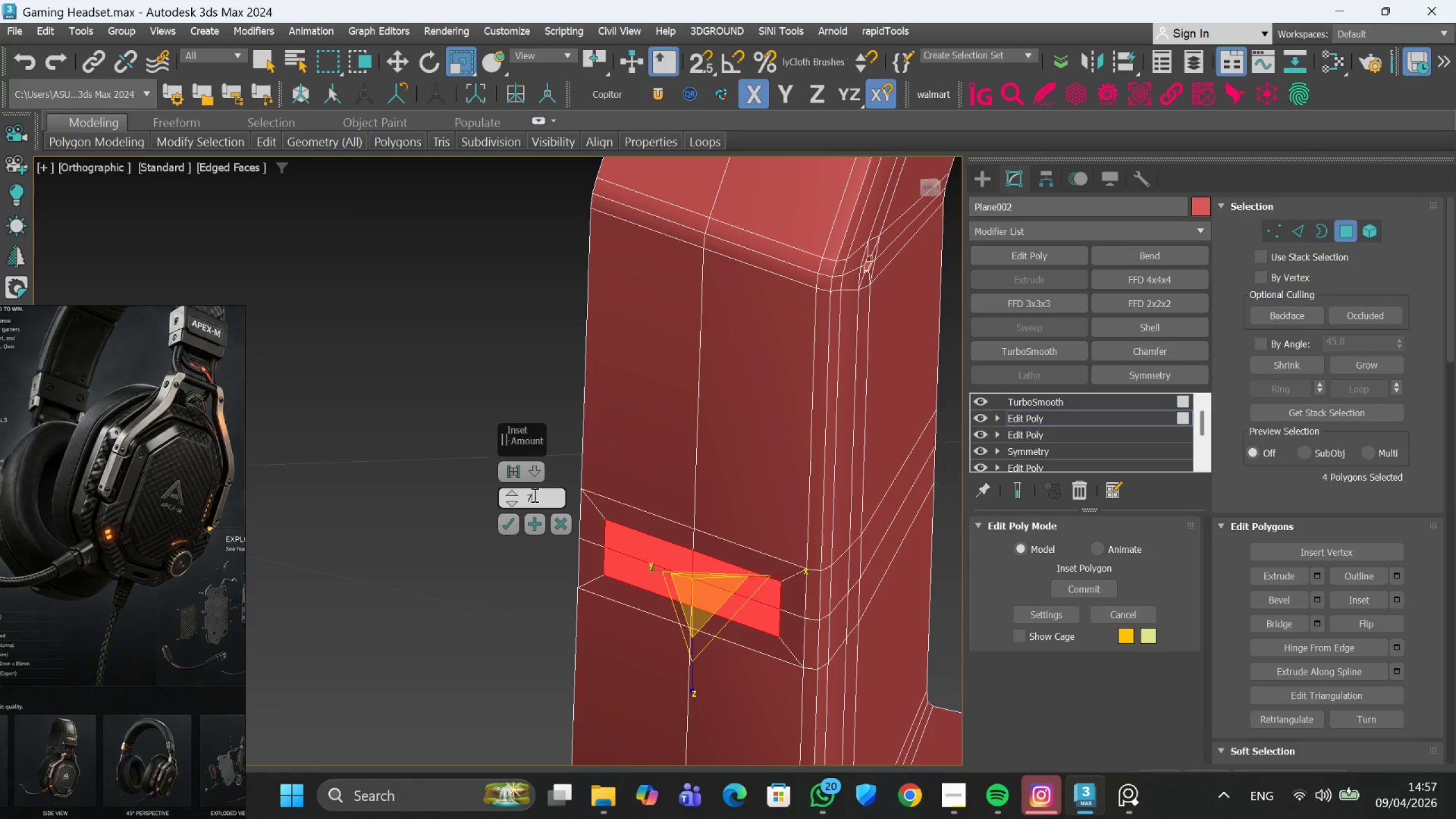 
key(Enter)
 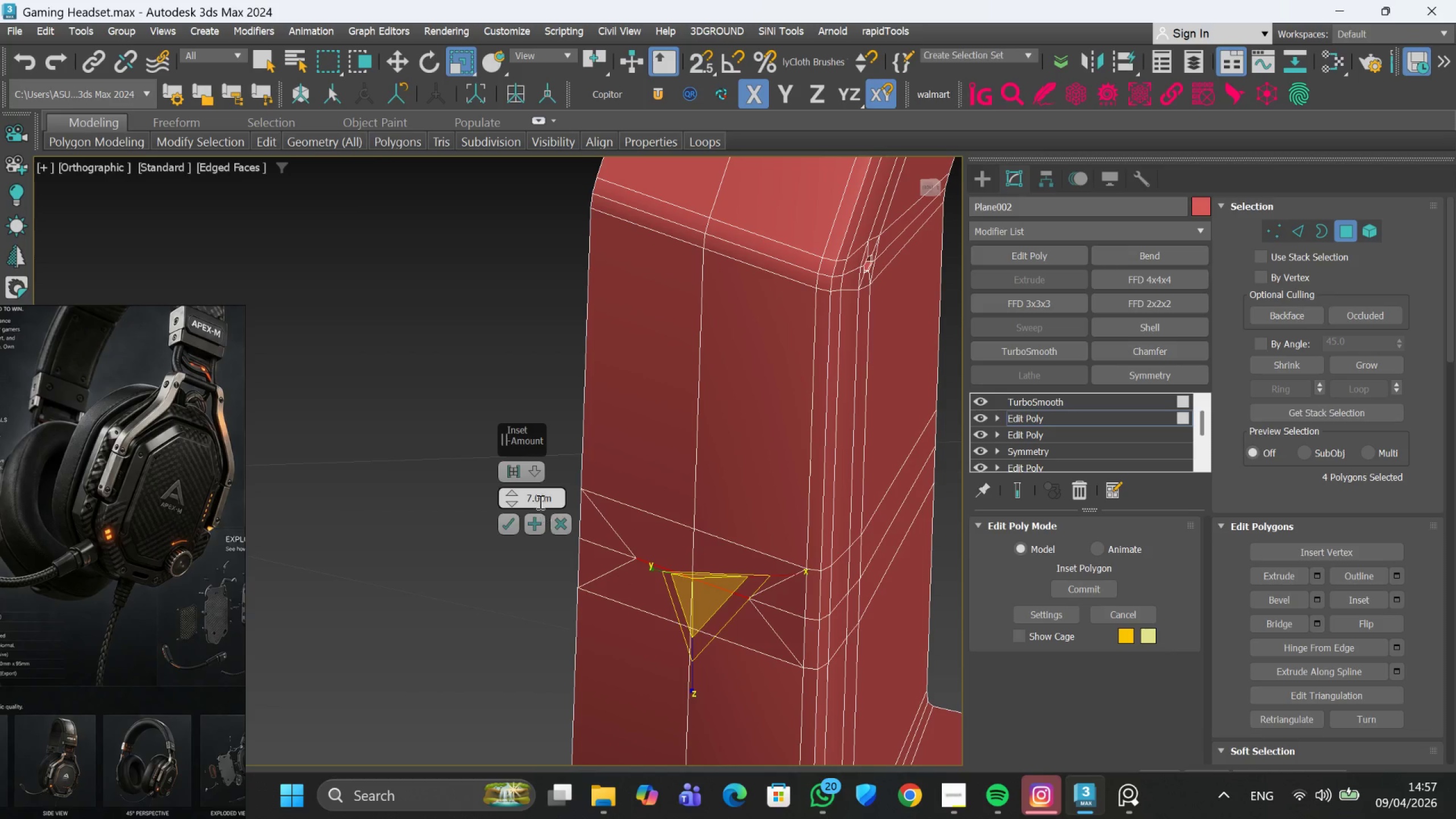 
double_click([539, 500])
 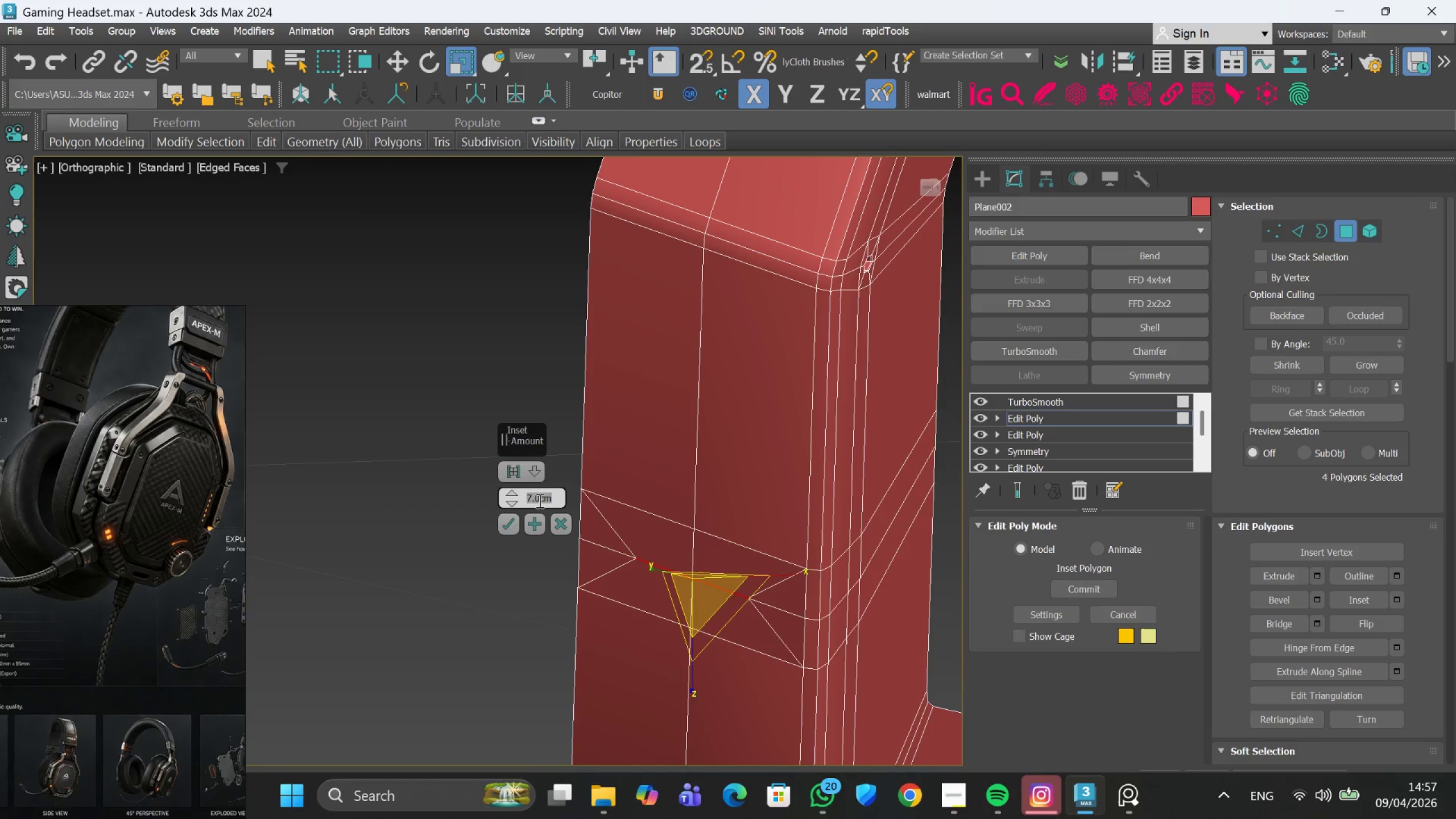 
key(5)
 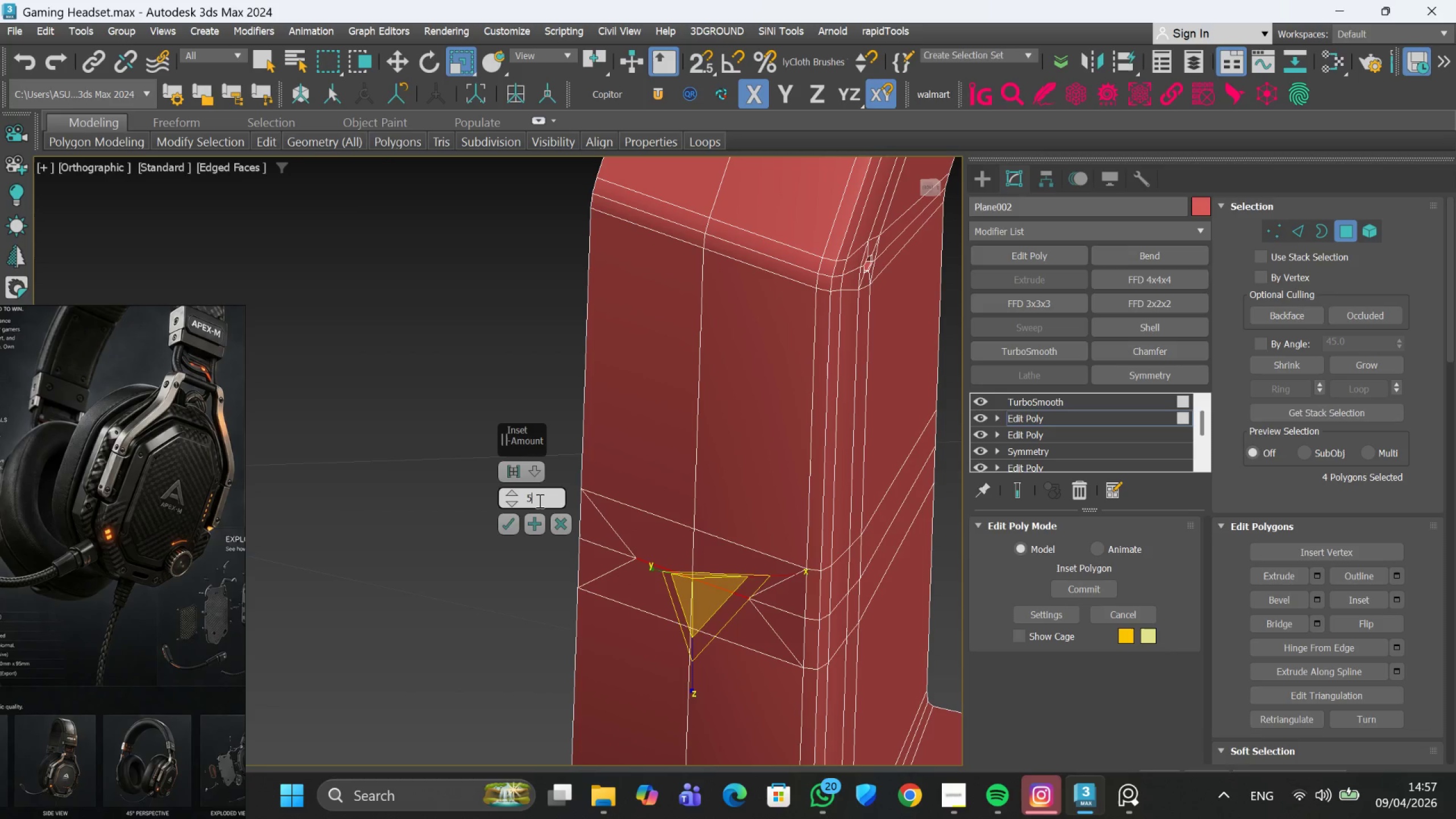 
key(Enter)
 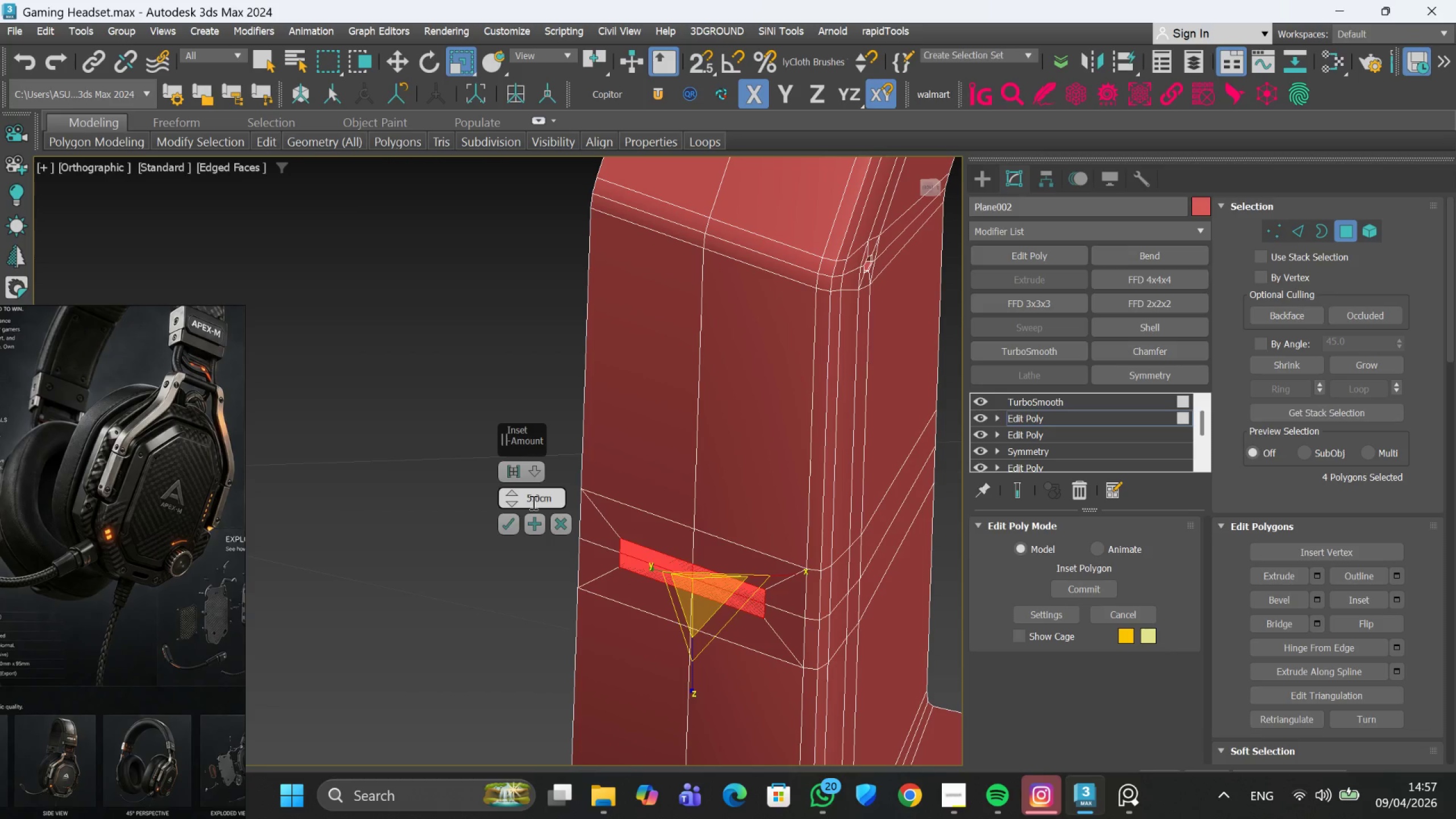 
scroll: coordinate [612, 545], scroll_direction: up, amount: 5.0
 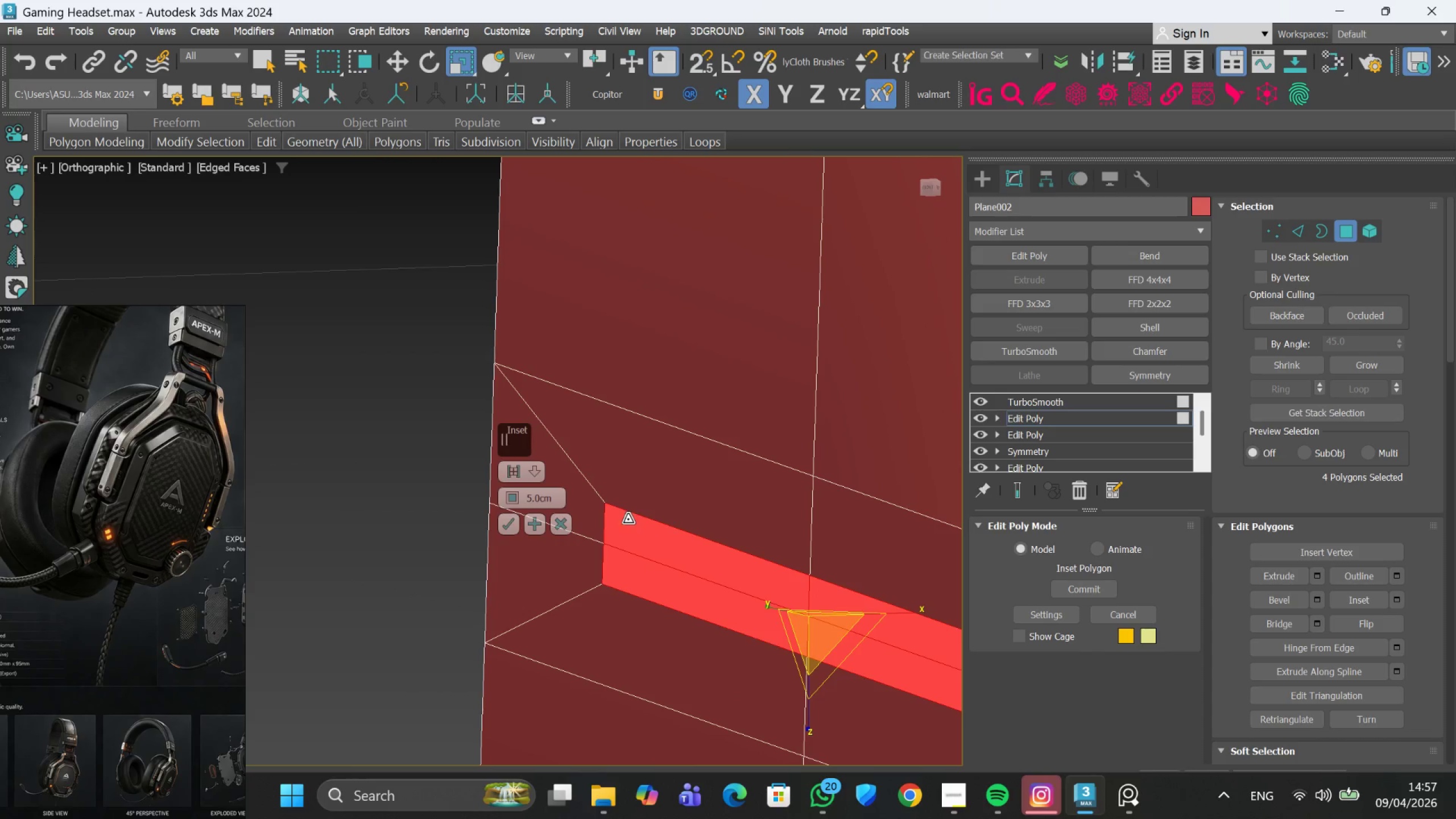 
scroll: coordinate [686, 557], scroll_direction: down, amount: 2.0
 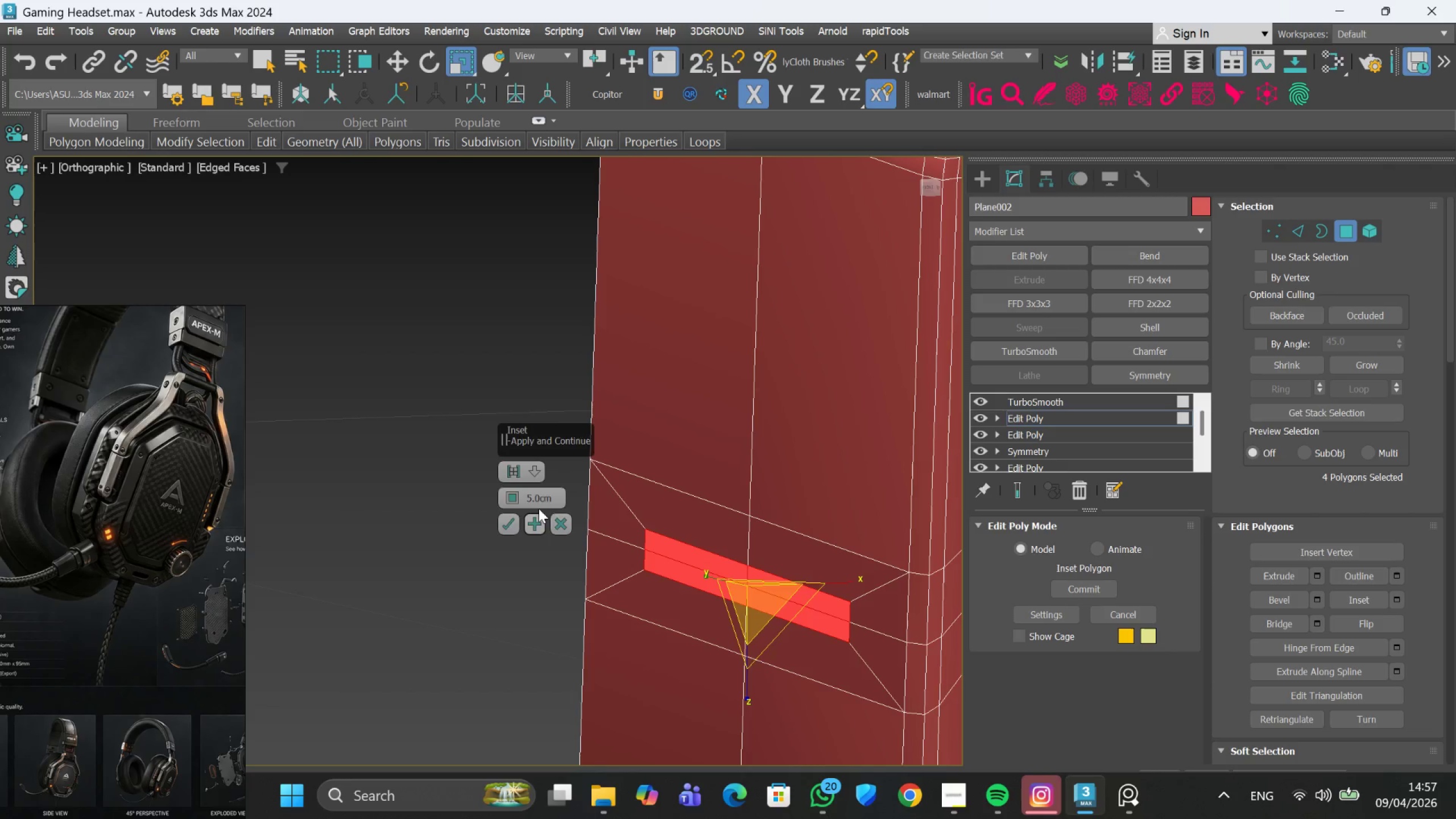 
double_click([535, 493])
 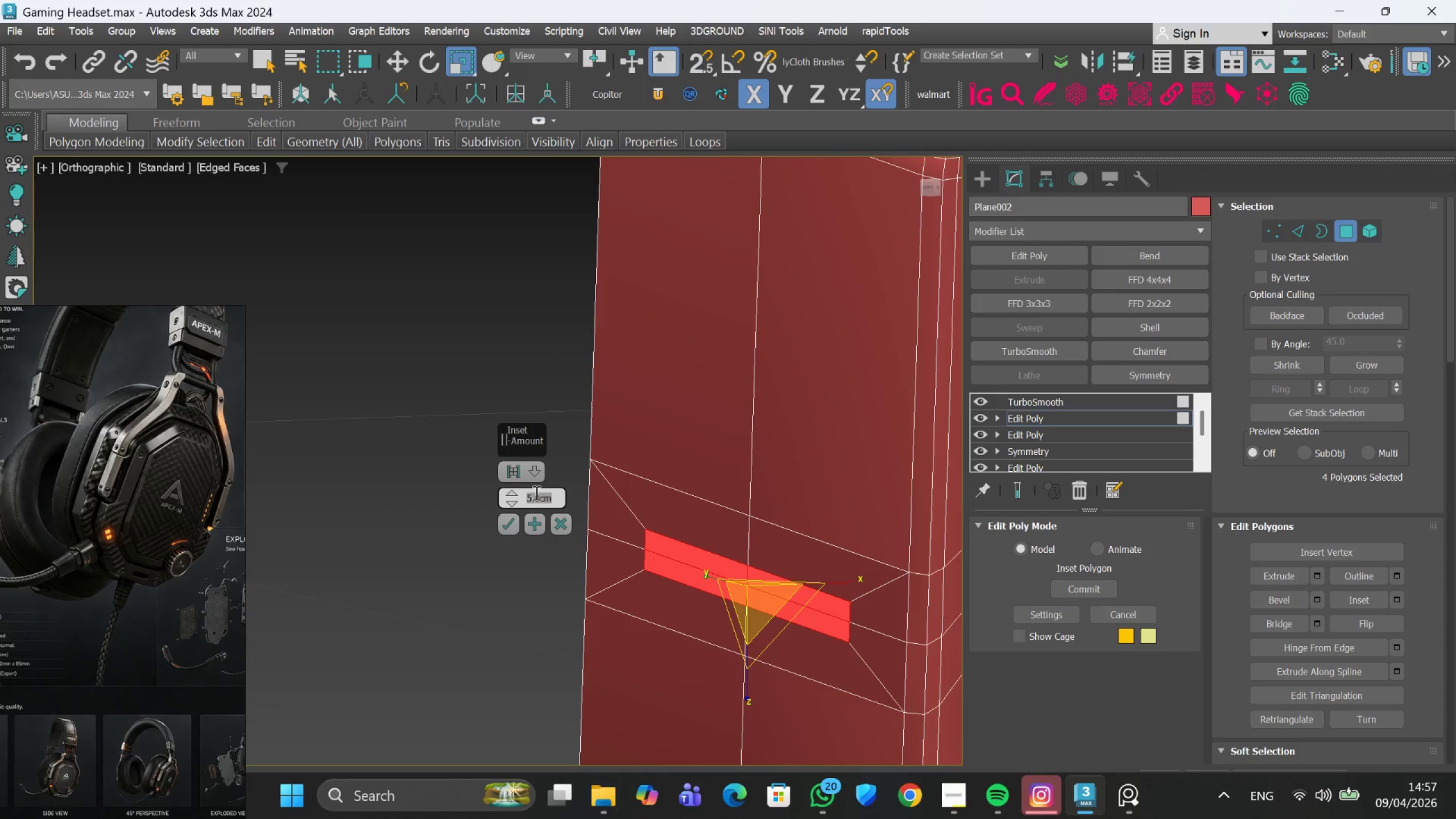 
key(4)
 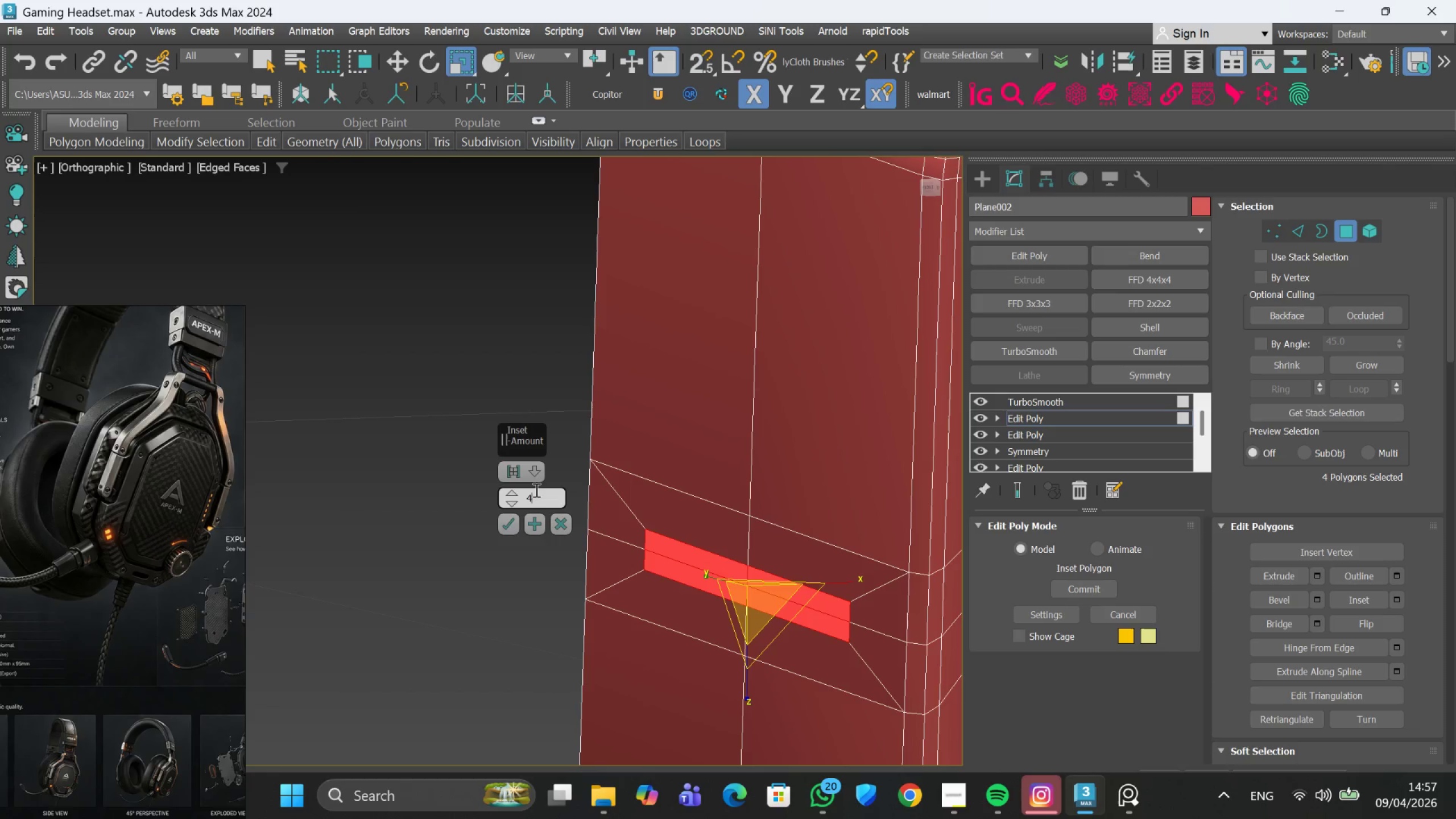 
key(Enter)
 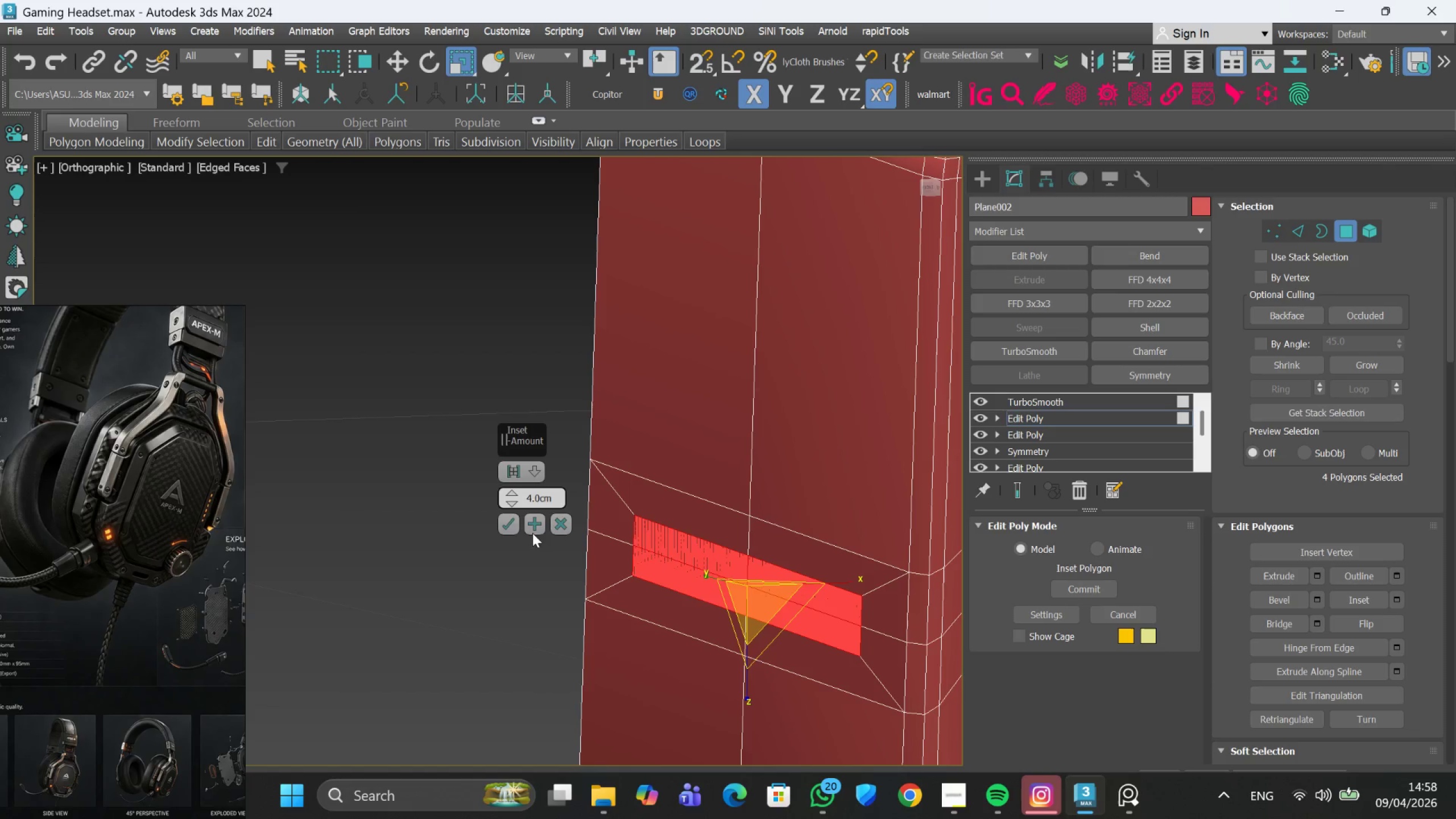 
left_click([514, 528])
 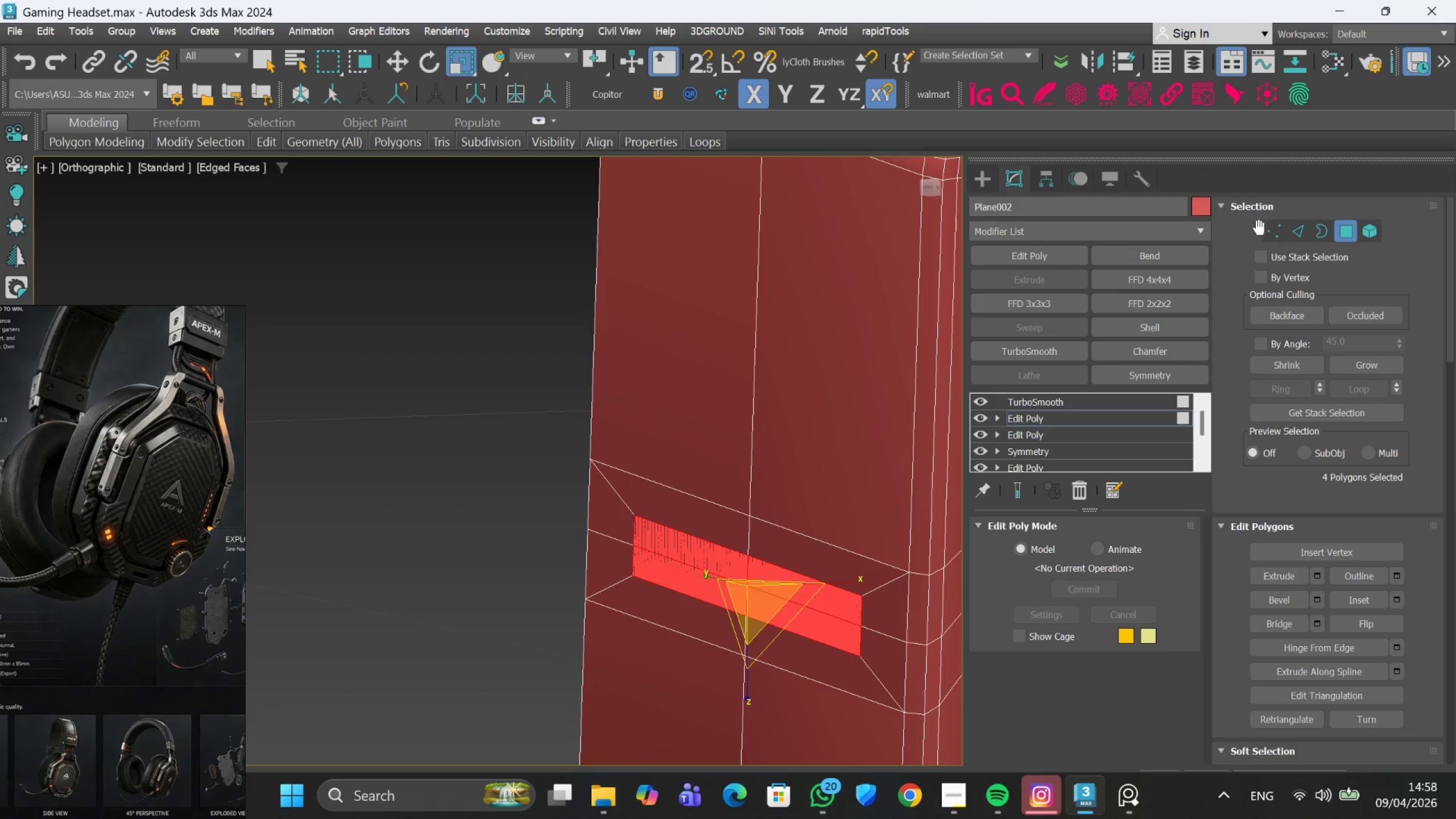 
left_click([1270, 231])
 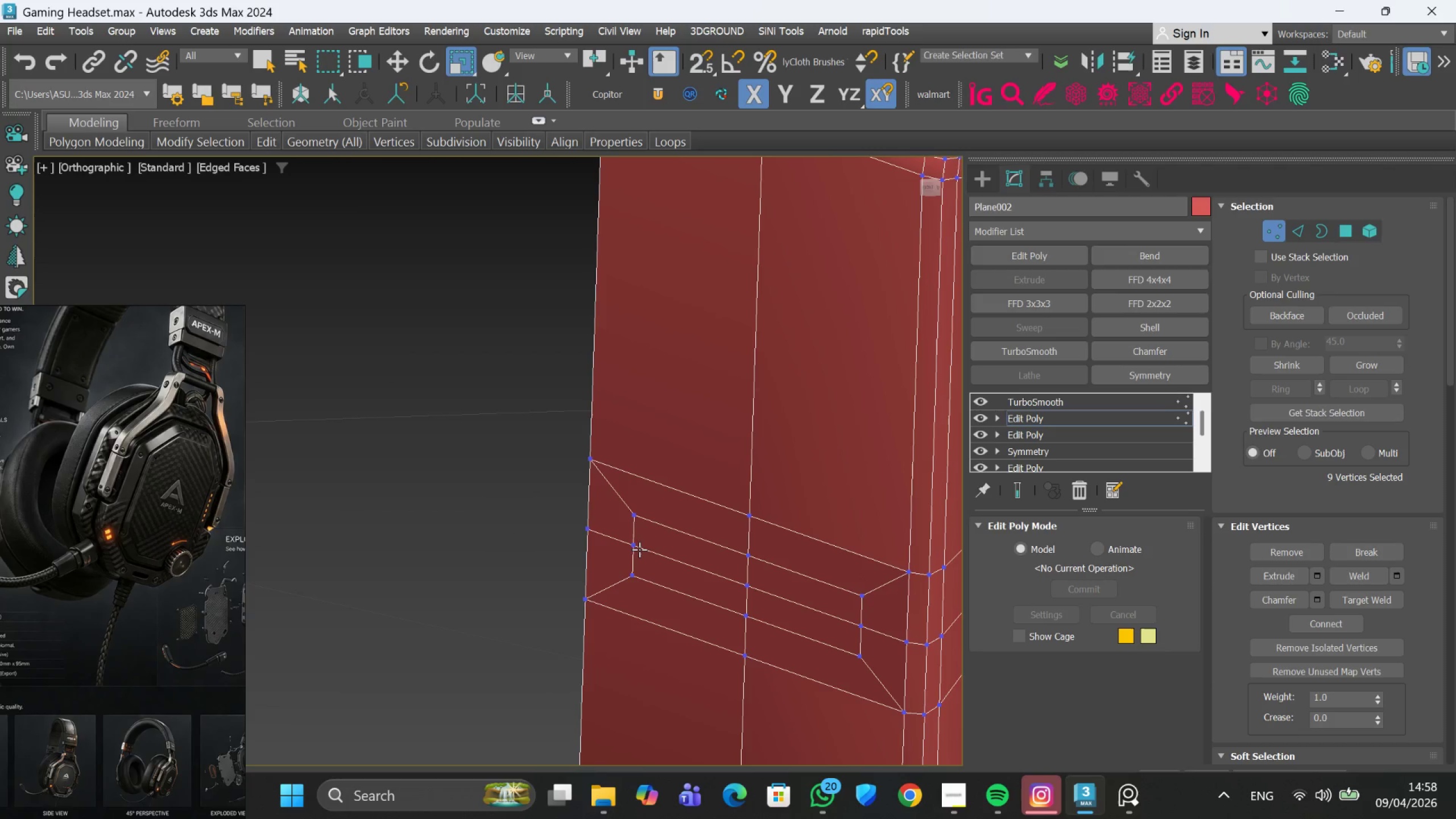 
scroll: coordinate [639, 535], scroll_direction: down, amount: 1.0
 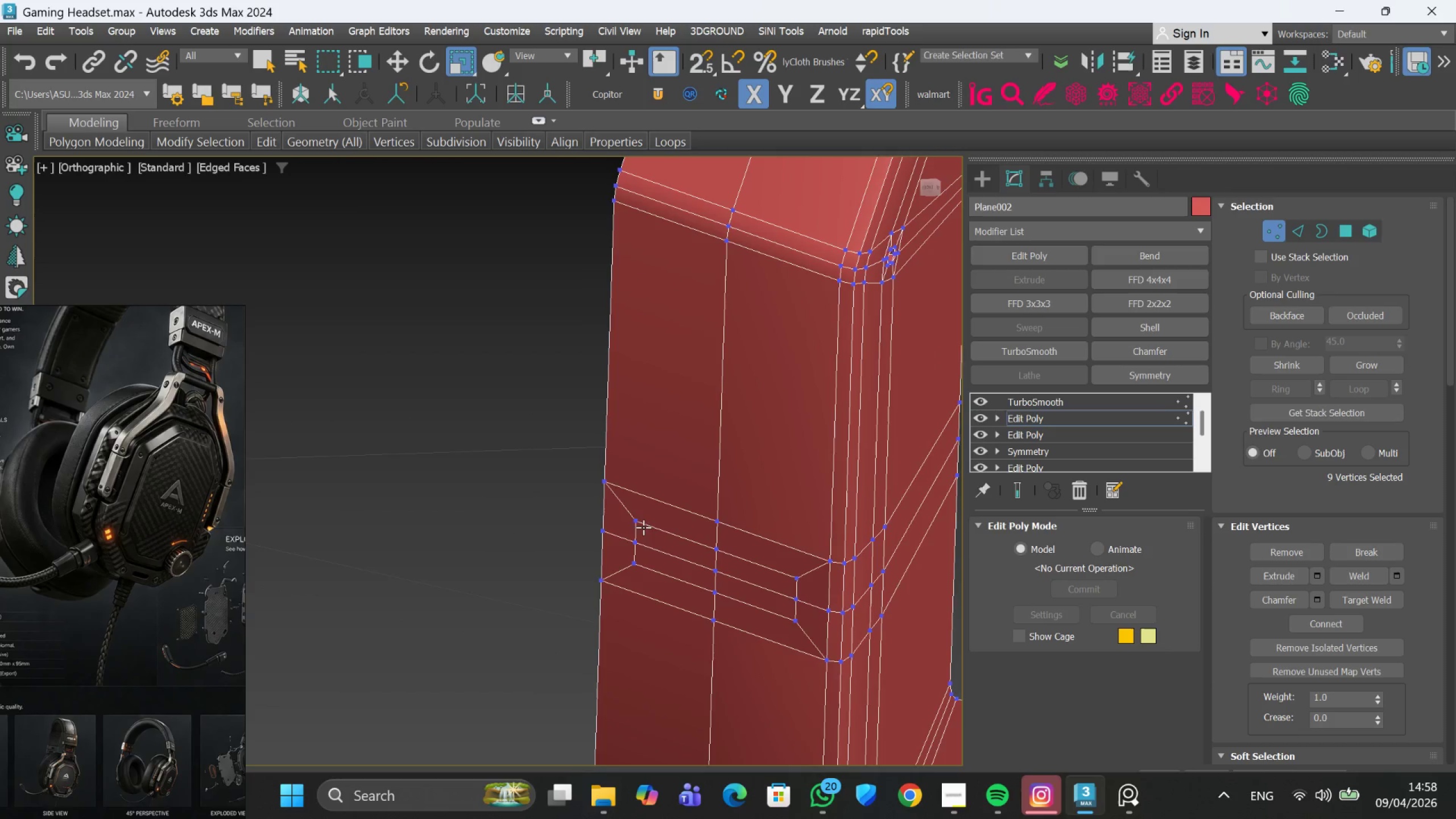 
scroll: coordinate [639, 527], scroll_direction: up, amount: 2.0
 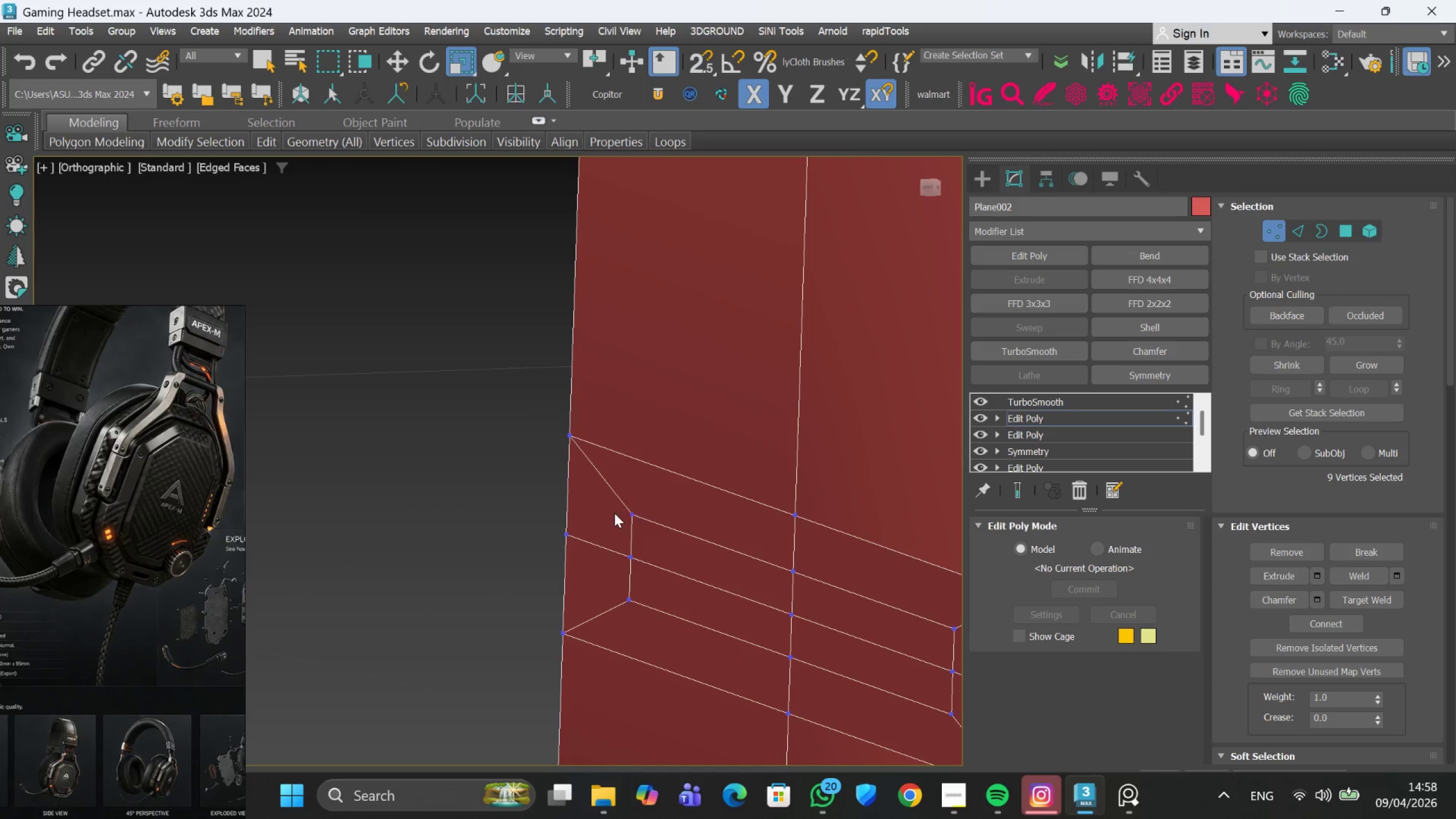 
left_click_drag(start_coordinate=[611, 514], to_coordinate=[654, 644])
 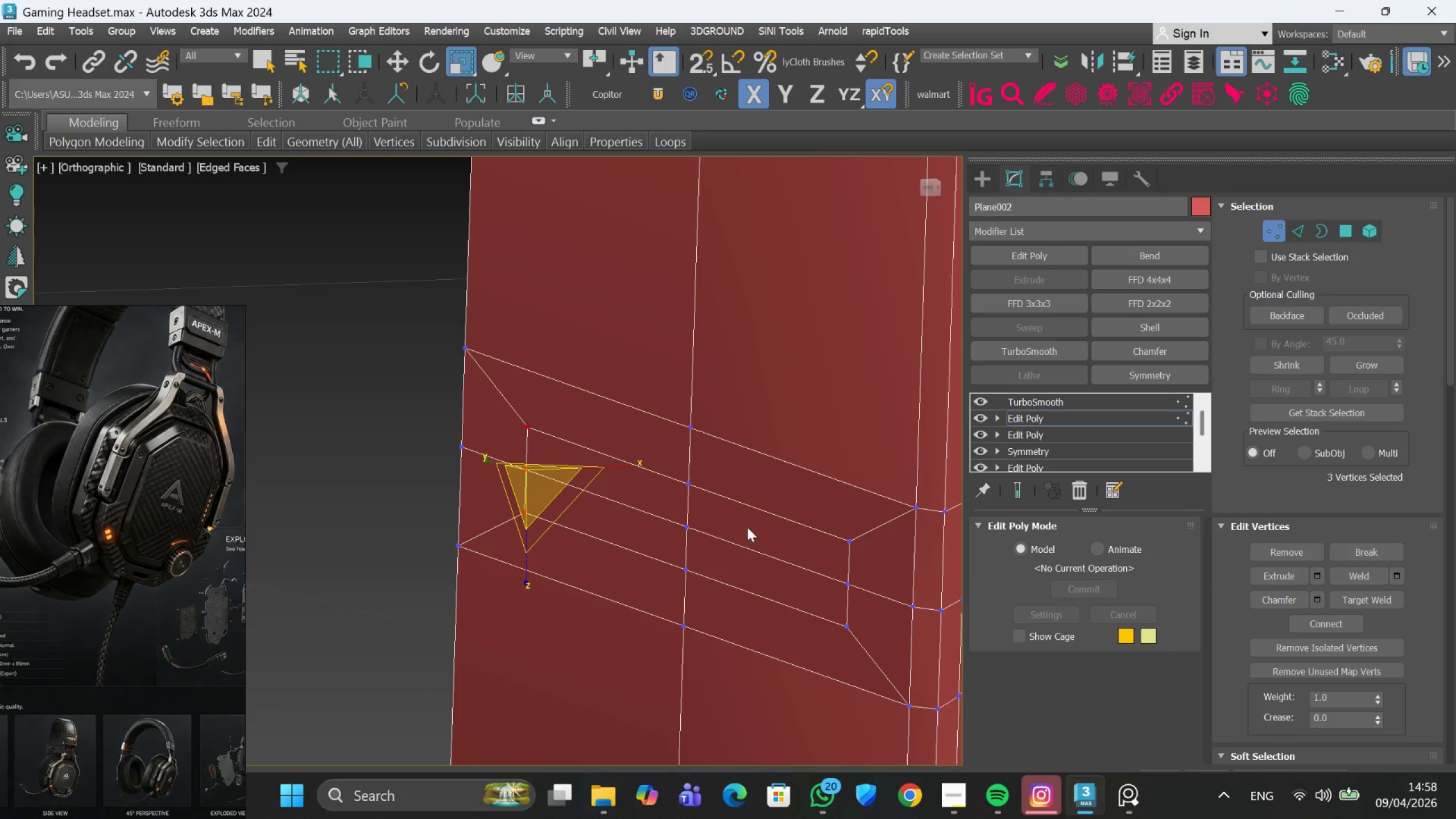 
hold_key(key=ControlLeft, duration=0.97)
left_click_drag(start_coordinate=[800, 508], to_coordinate=[862, 649])
 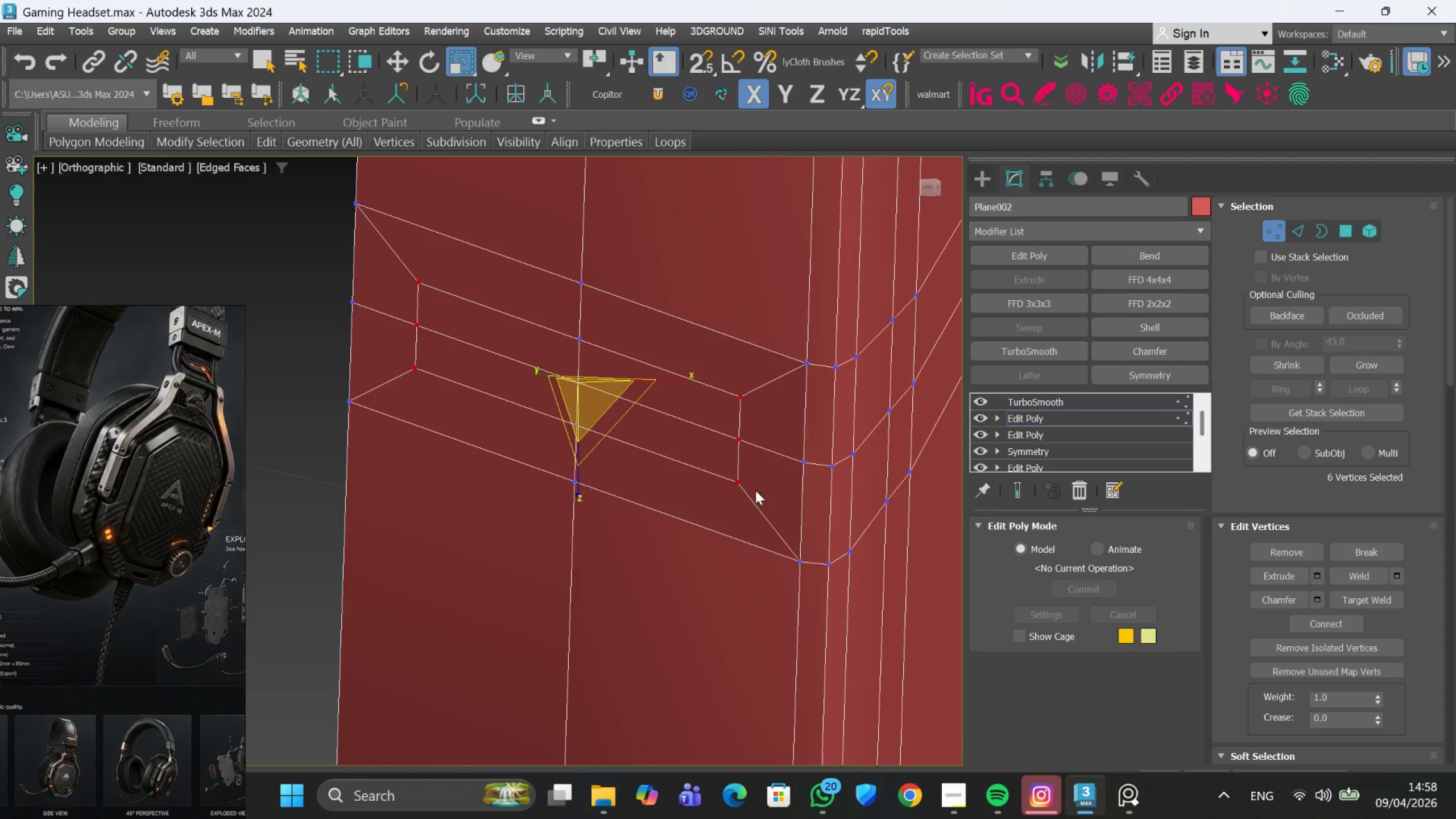 
scroll: coordinate [1349, 707], scroll_direction: down, amount: 36.0
 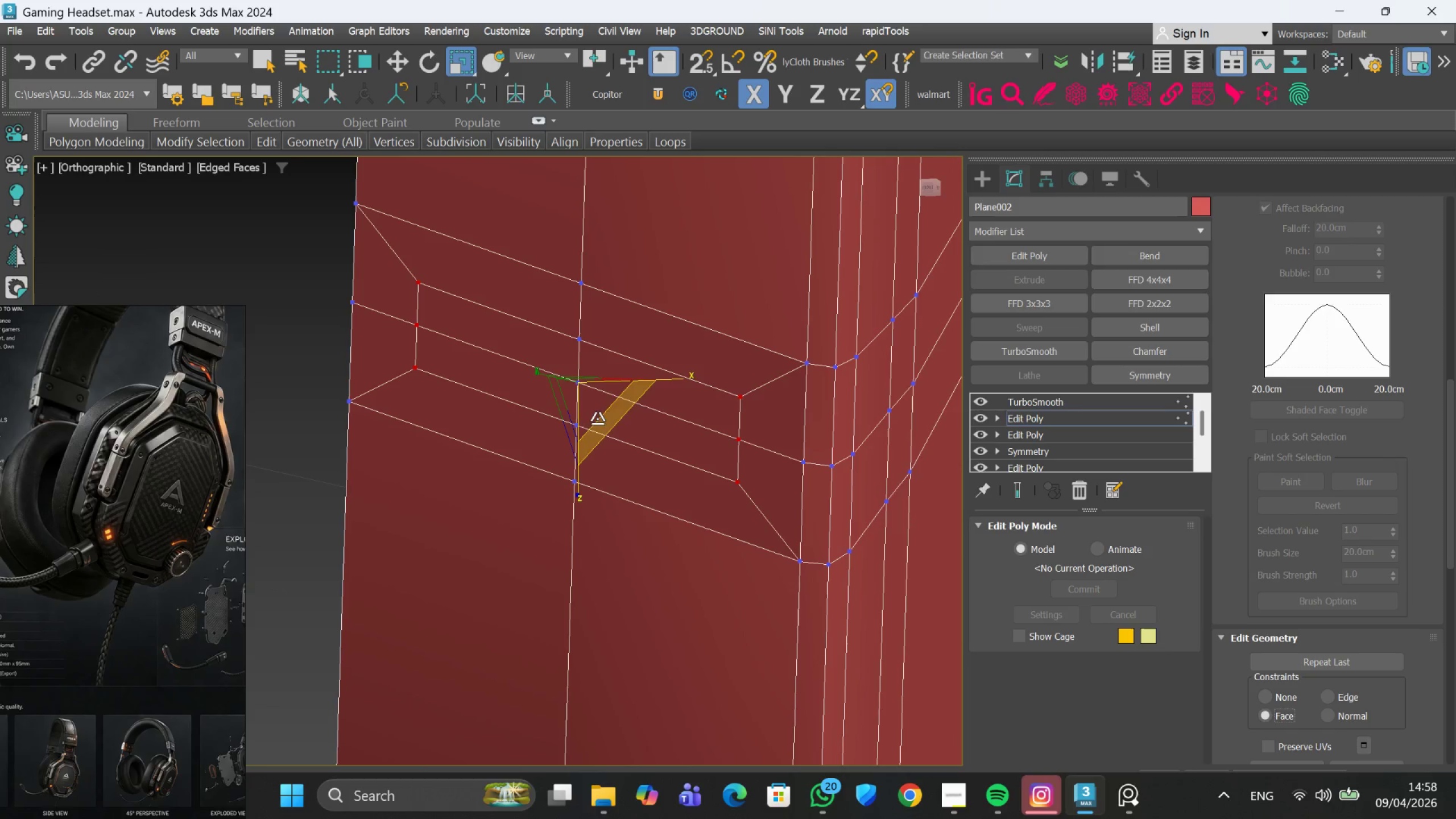 
left_click_drag(start_coordinate=[588, 401], to_coordinate=[592, 535])
 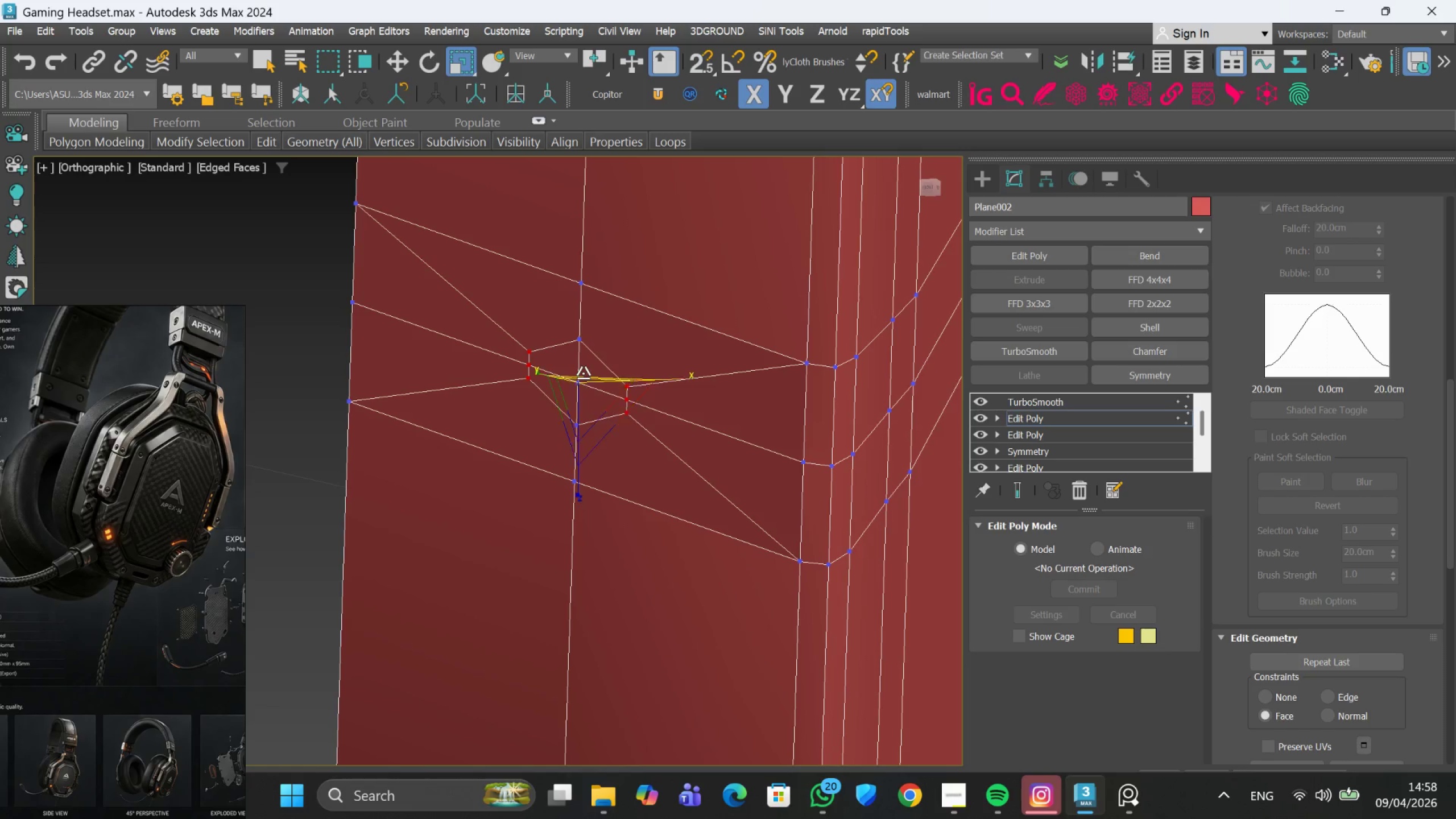 
scroll: coordinate [583, 373], scroll_direction: up, amount: 3.0
 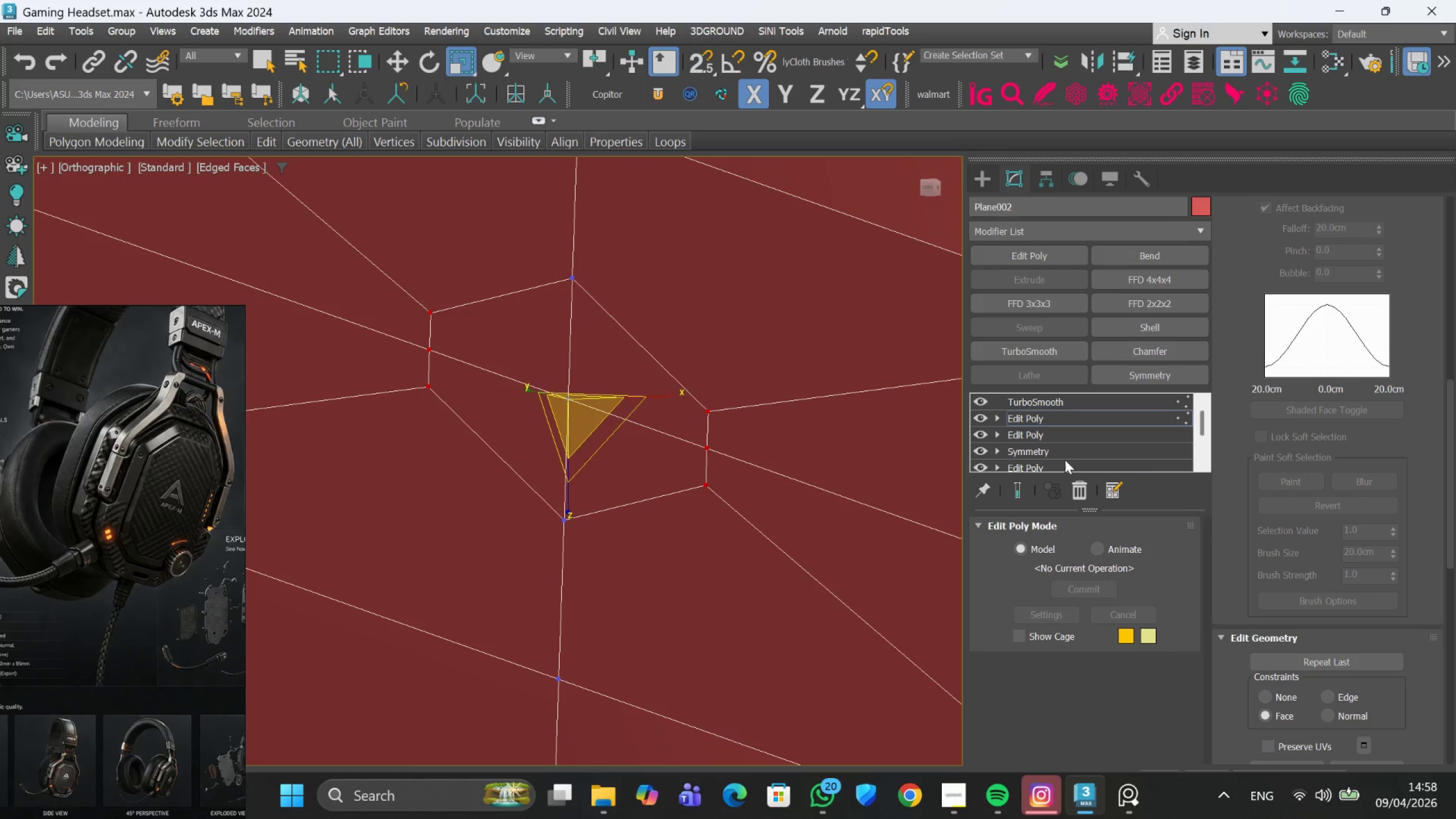 
scroll: coordinate [819, 498], scroll_direction: down, amount: 4.0
 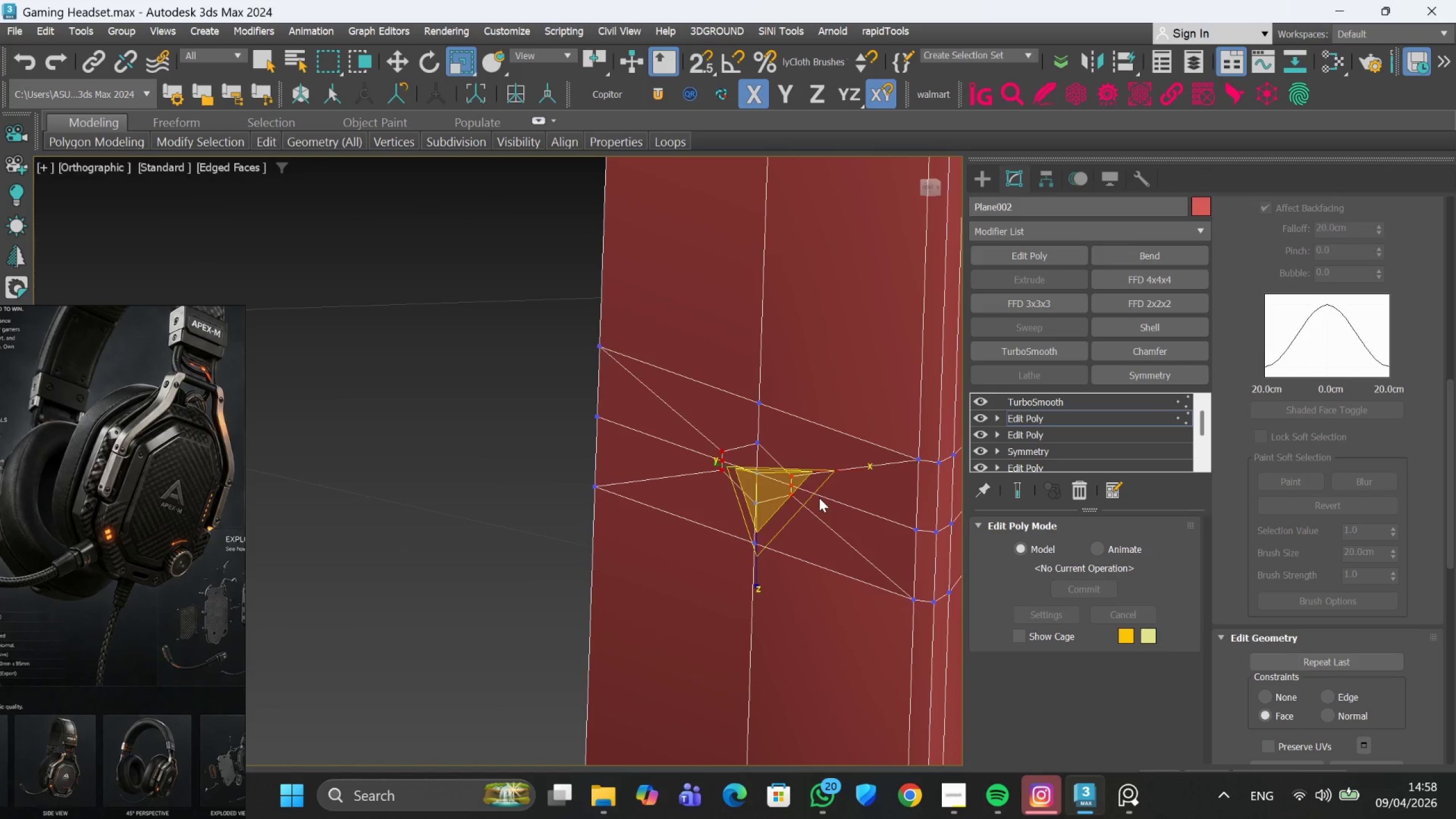 
scroll: coordinate [809, 500], scroll_direction: up, amount: 1.0
 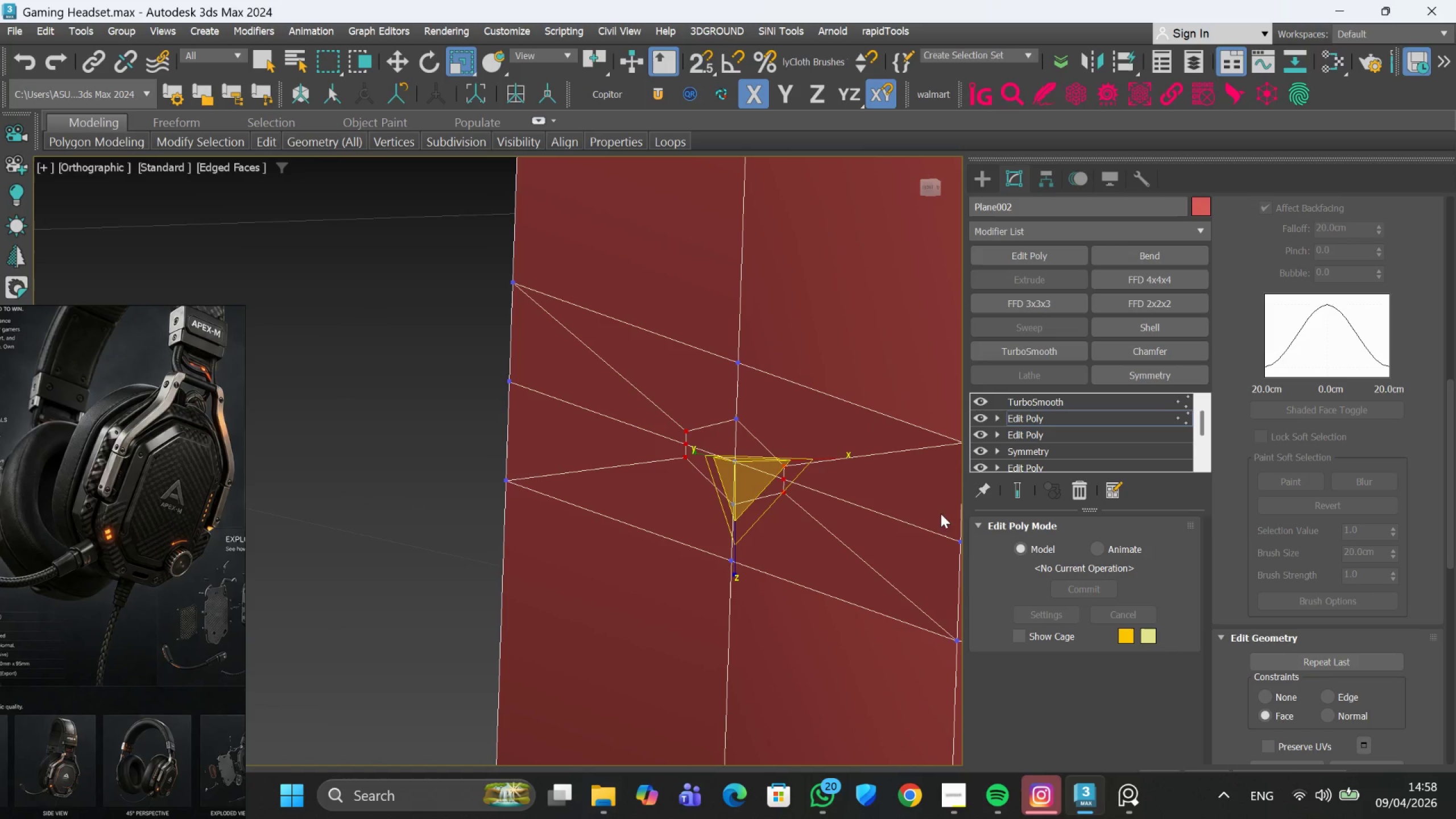 
scroll: coordinate [499, 500], scroll_direction: down, amount: 5.0
 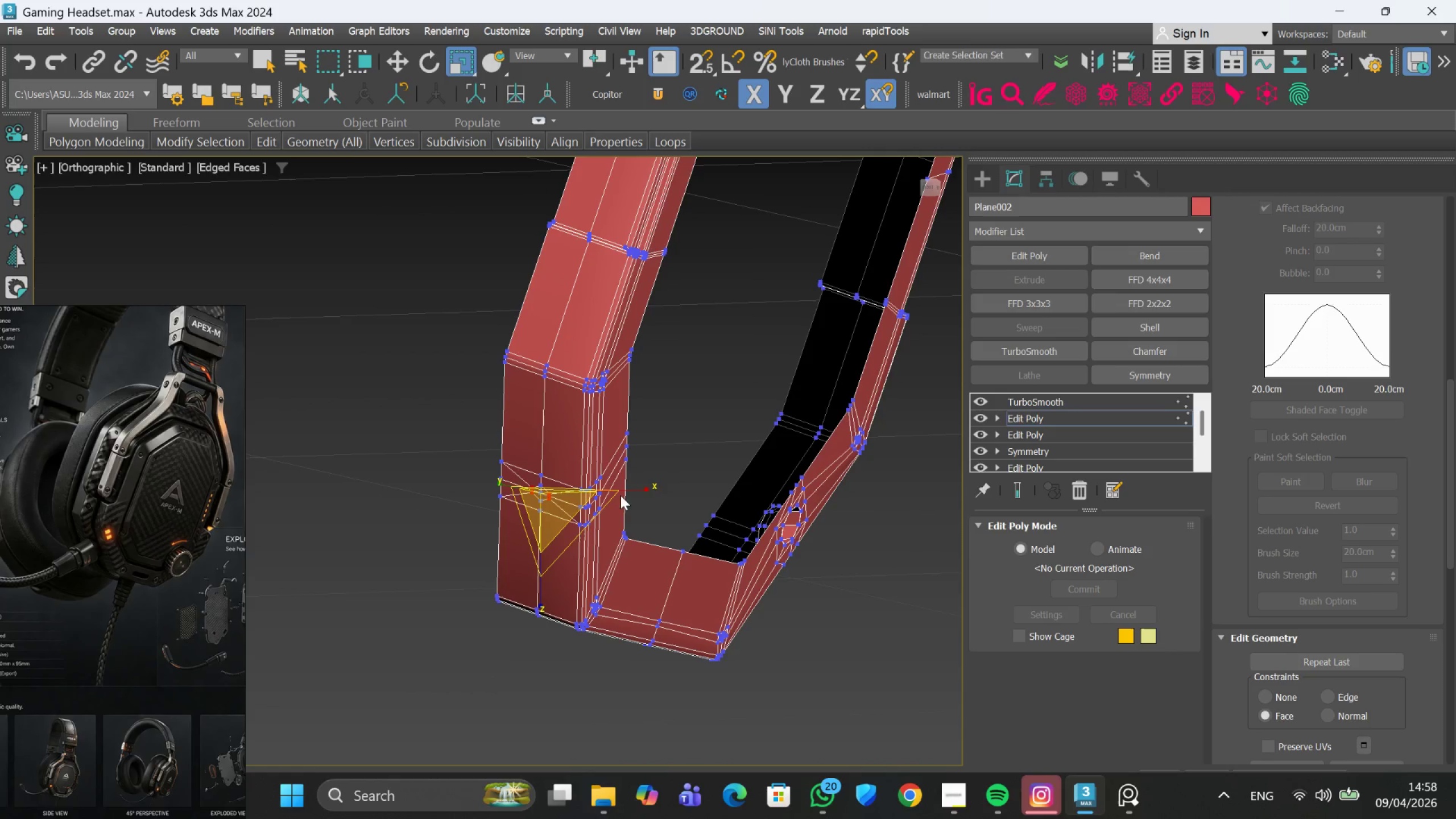 
scroll: coordinate [547, 503], scroll_direction: up, amount: 1.0
 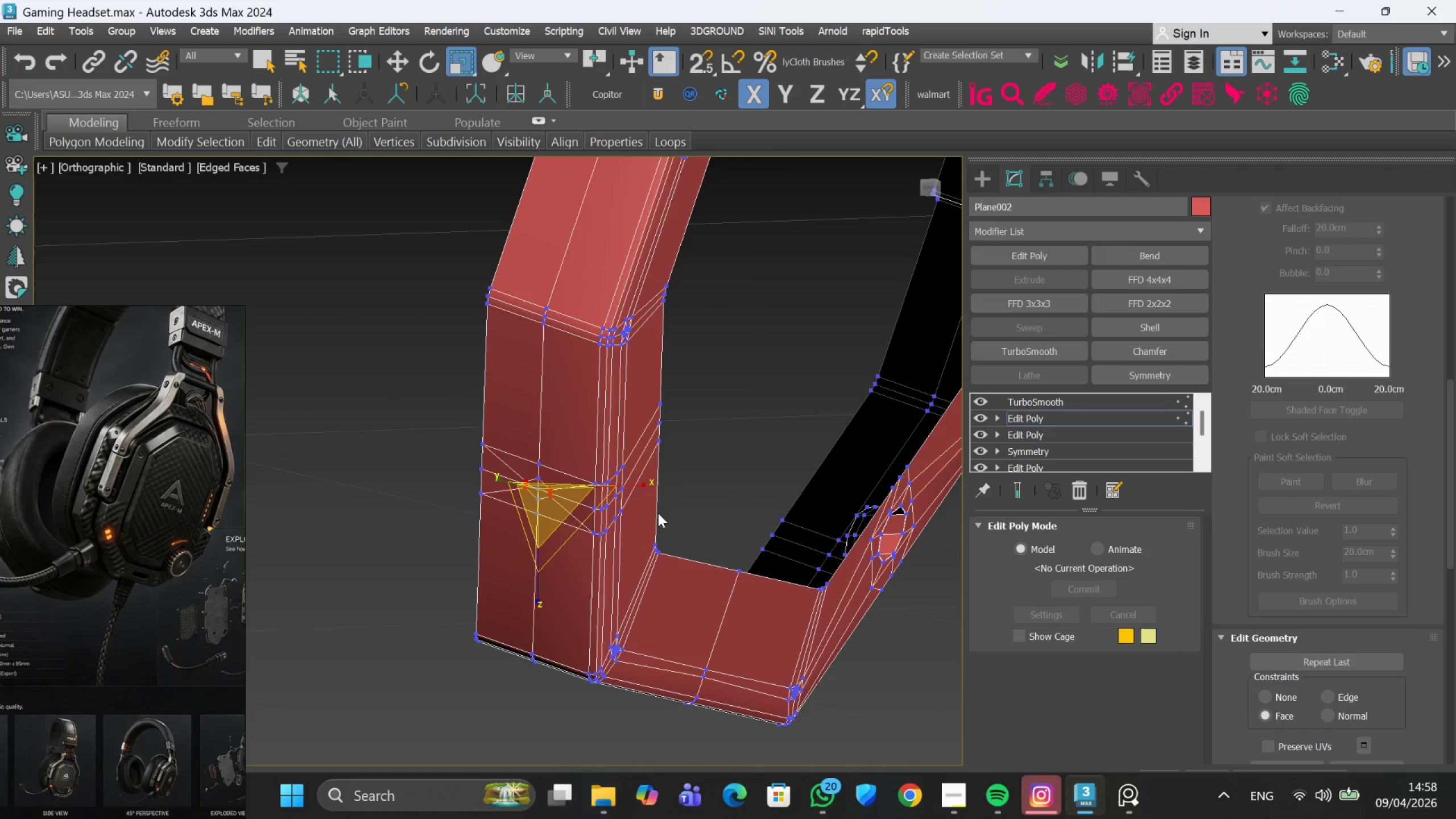 
hold_key(key=AltLeft, duration=0.84)
 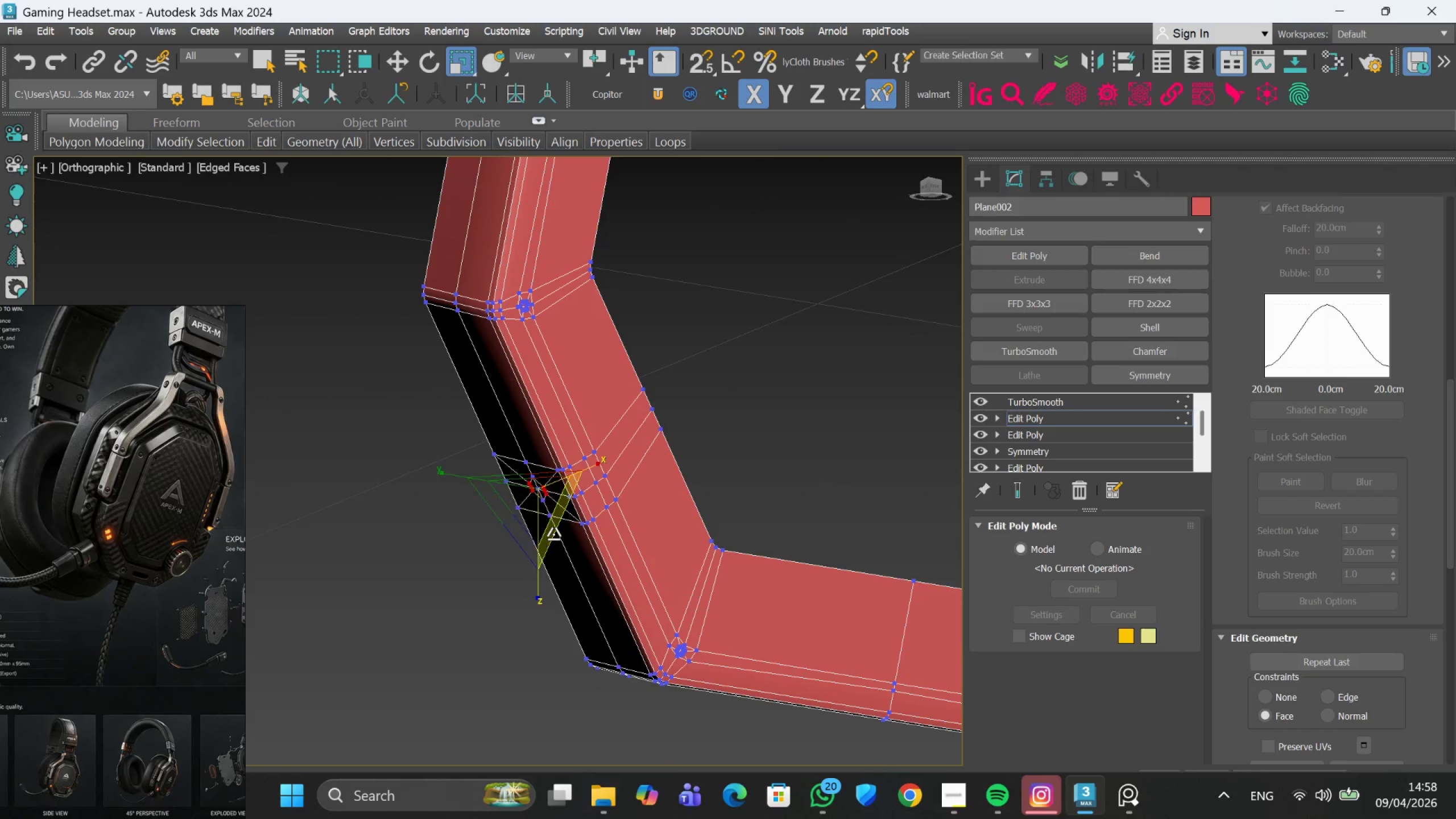 
hold_key(key=AltLeft, duration=0.6)
 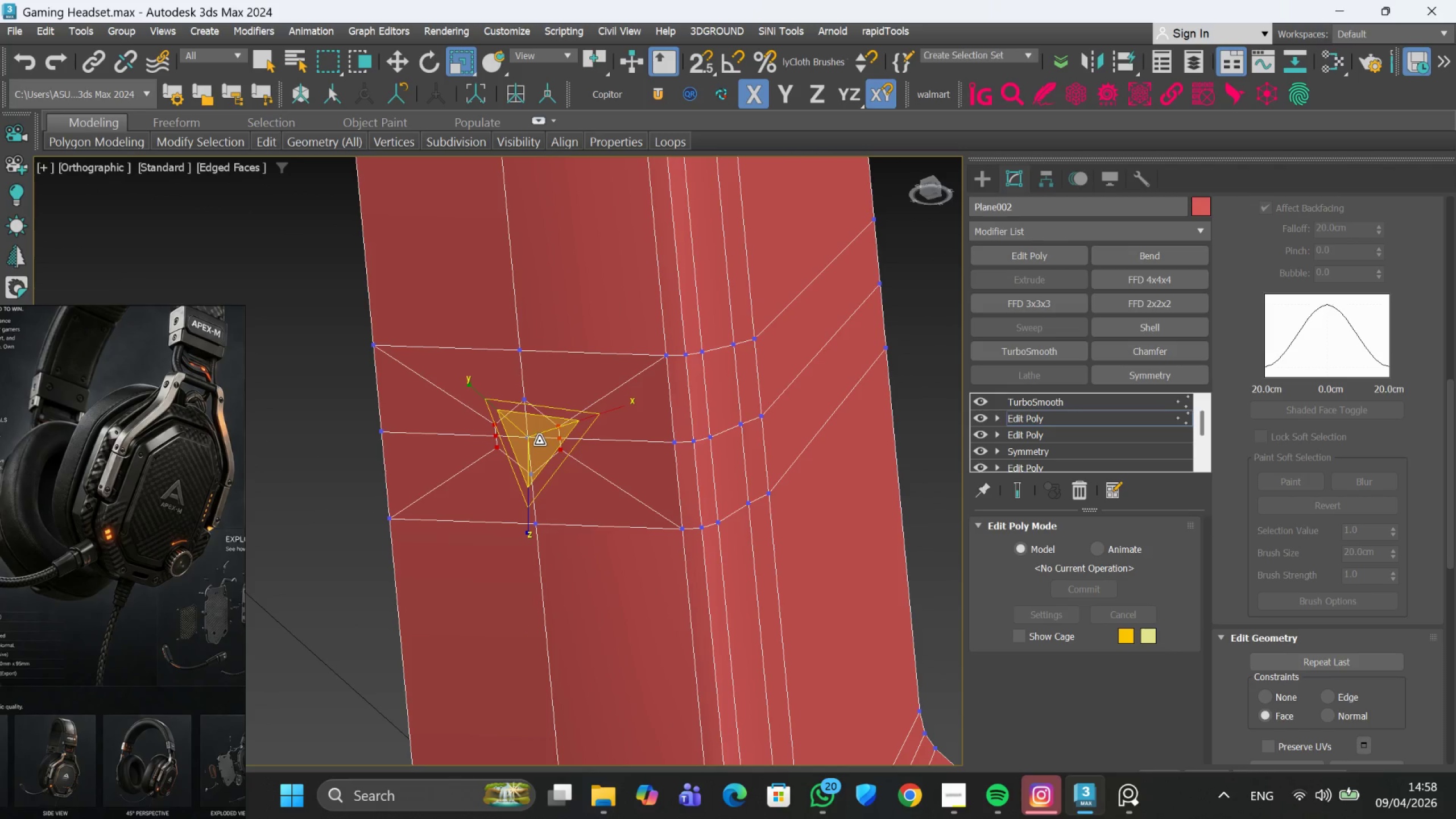 
scroll: coordinate [528, 489], scroll_direction: up, amount: 3.0
 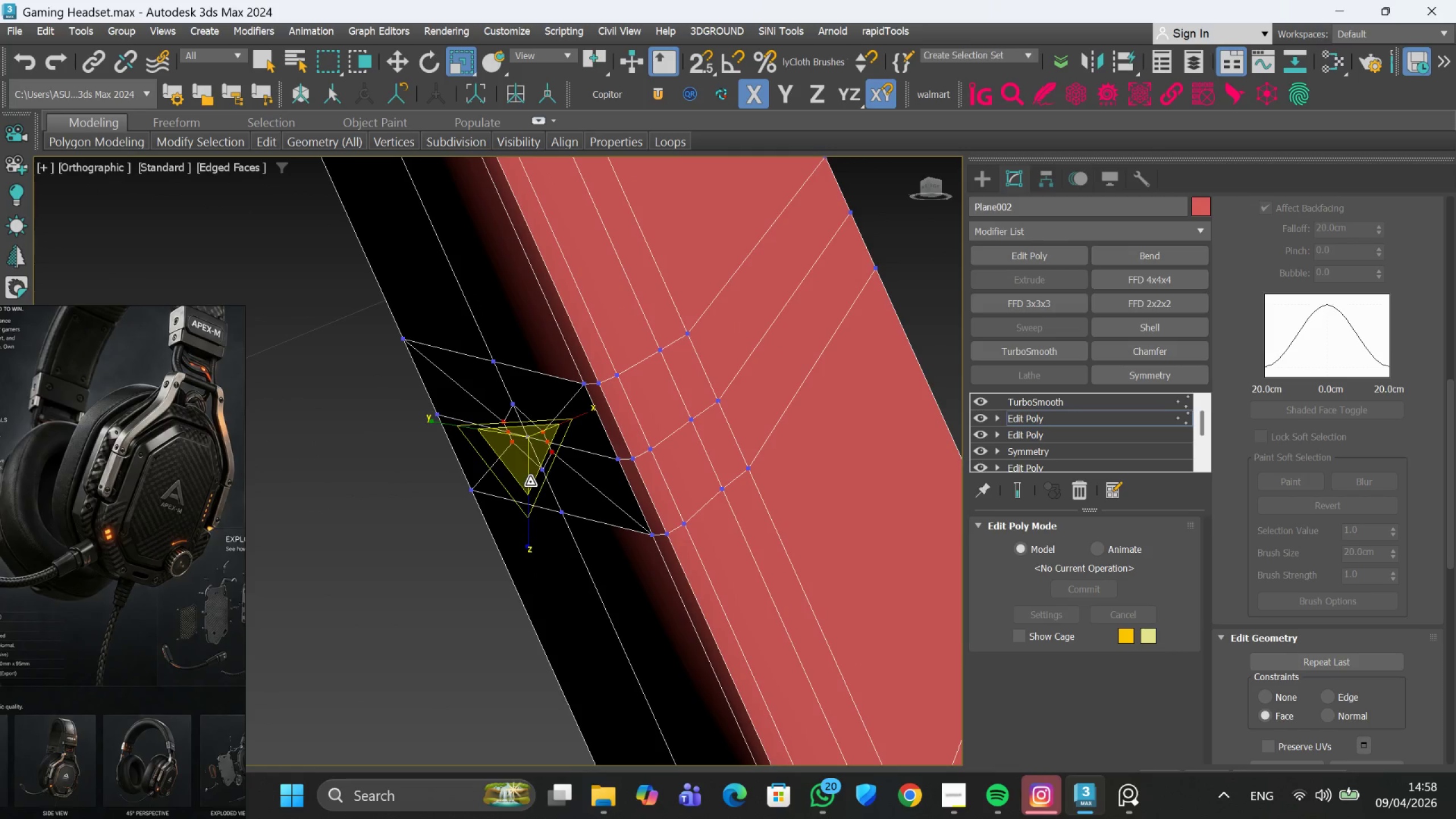 
left_click_drag(start_coordinate=[539, 441], to_coordinate=[540, 453])
 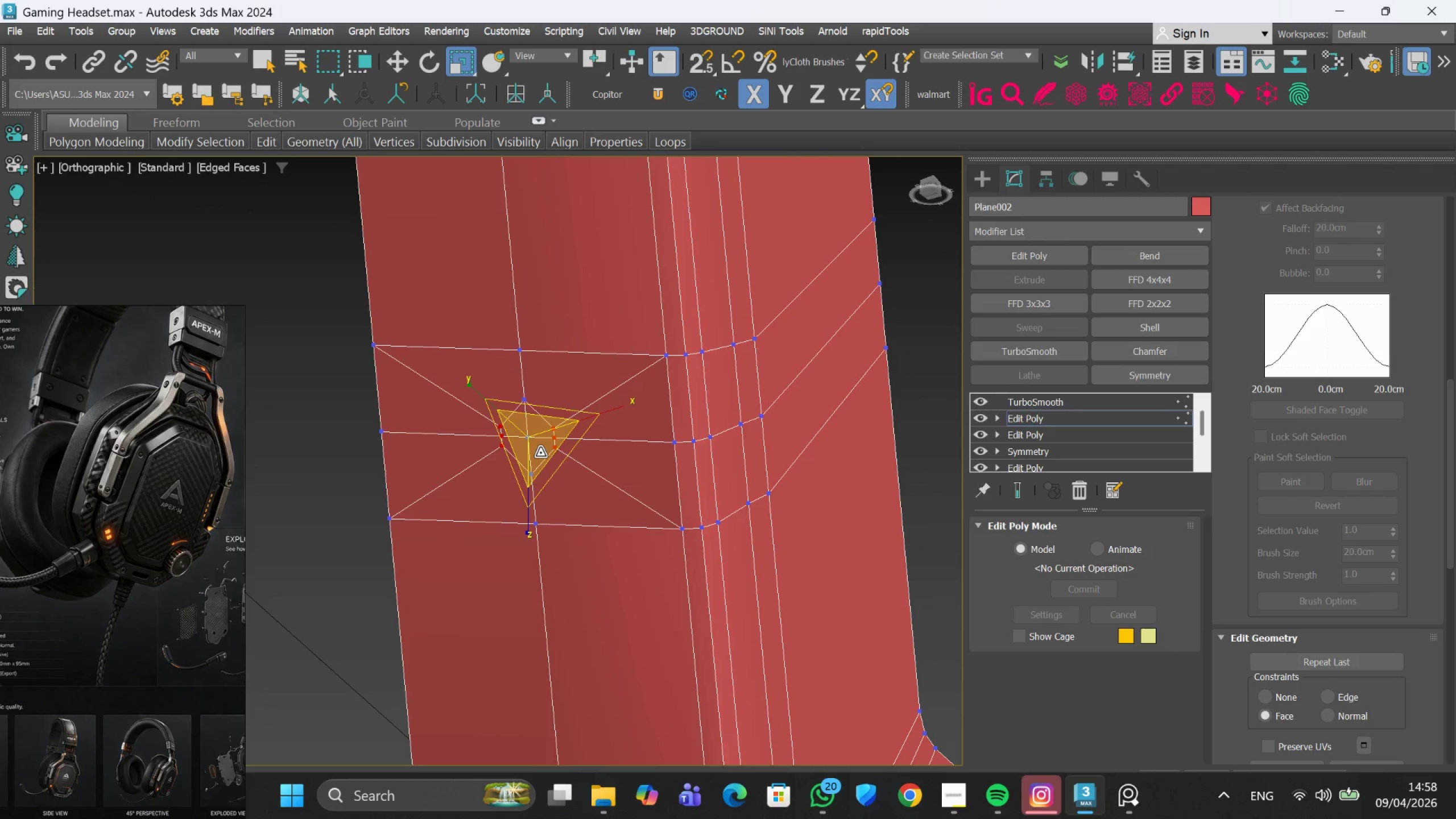 
scroll: coordinate [540, 453], scroll_direction: up, amount: 2.0
 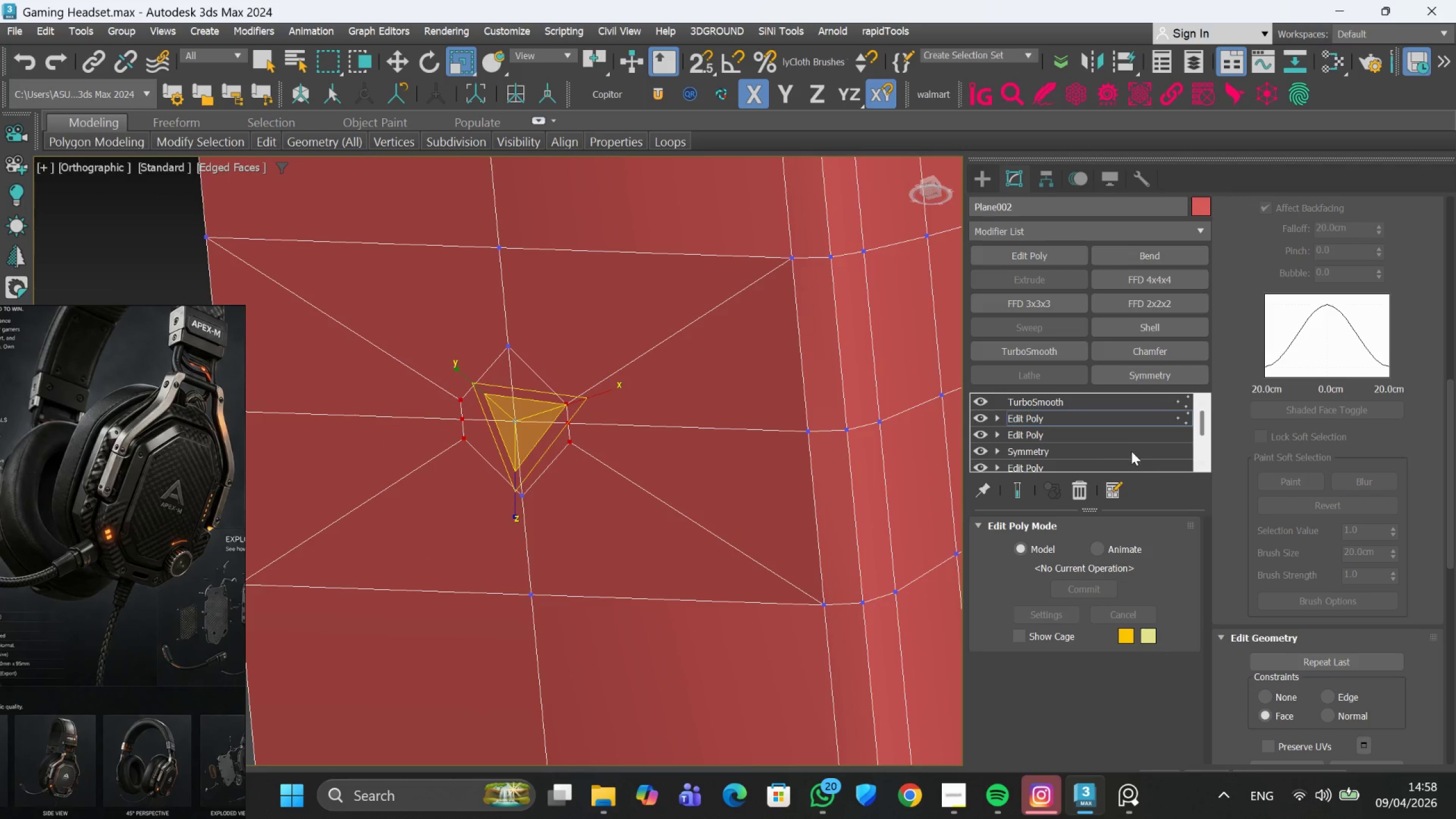 
left_click([1091, 419])
 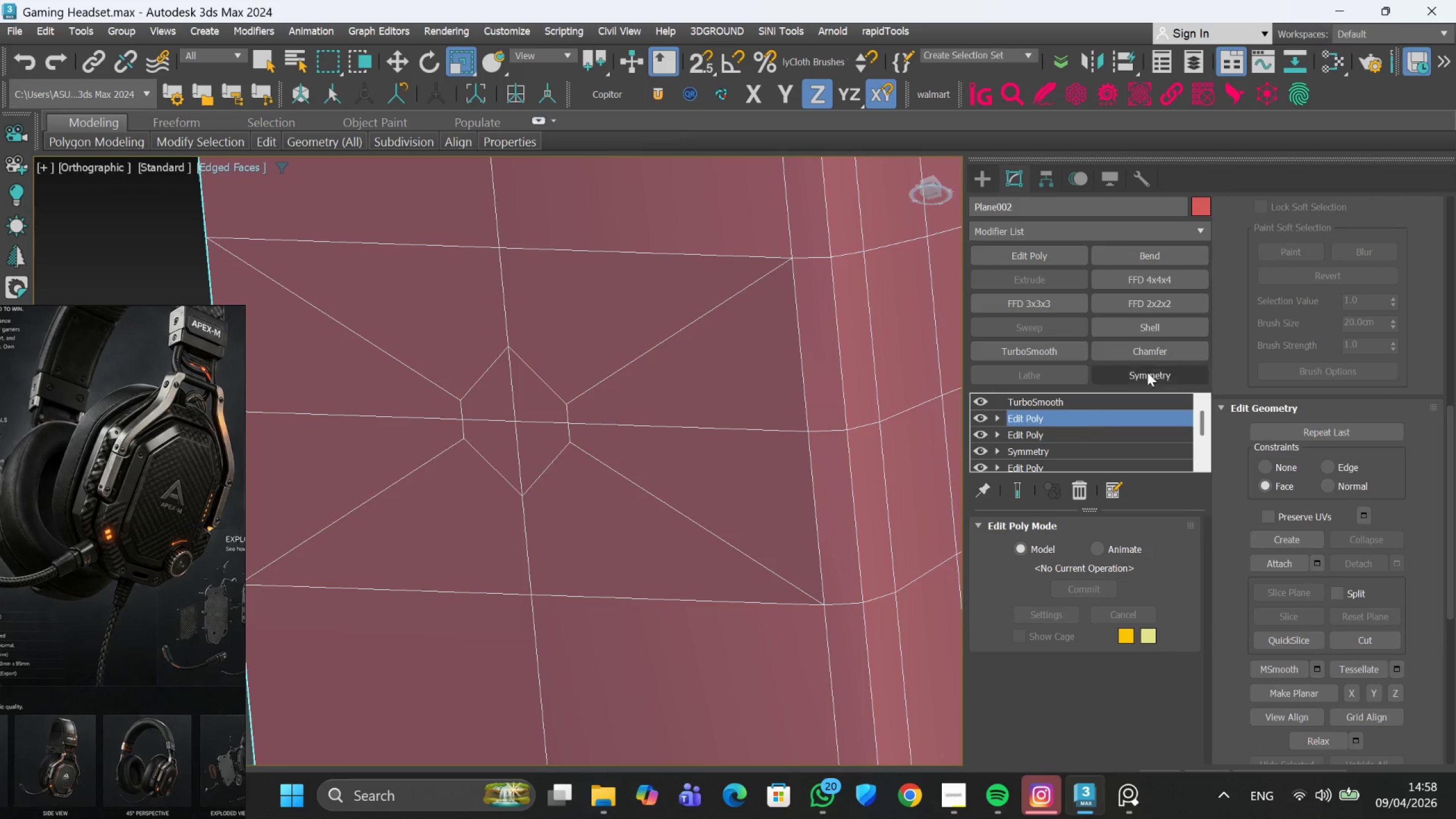 
scroll: coordinate [1402, 393], scroll_direction: up, amount: 43.0
 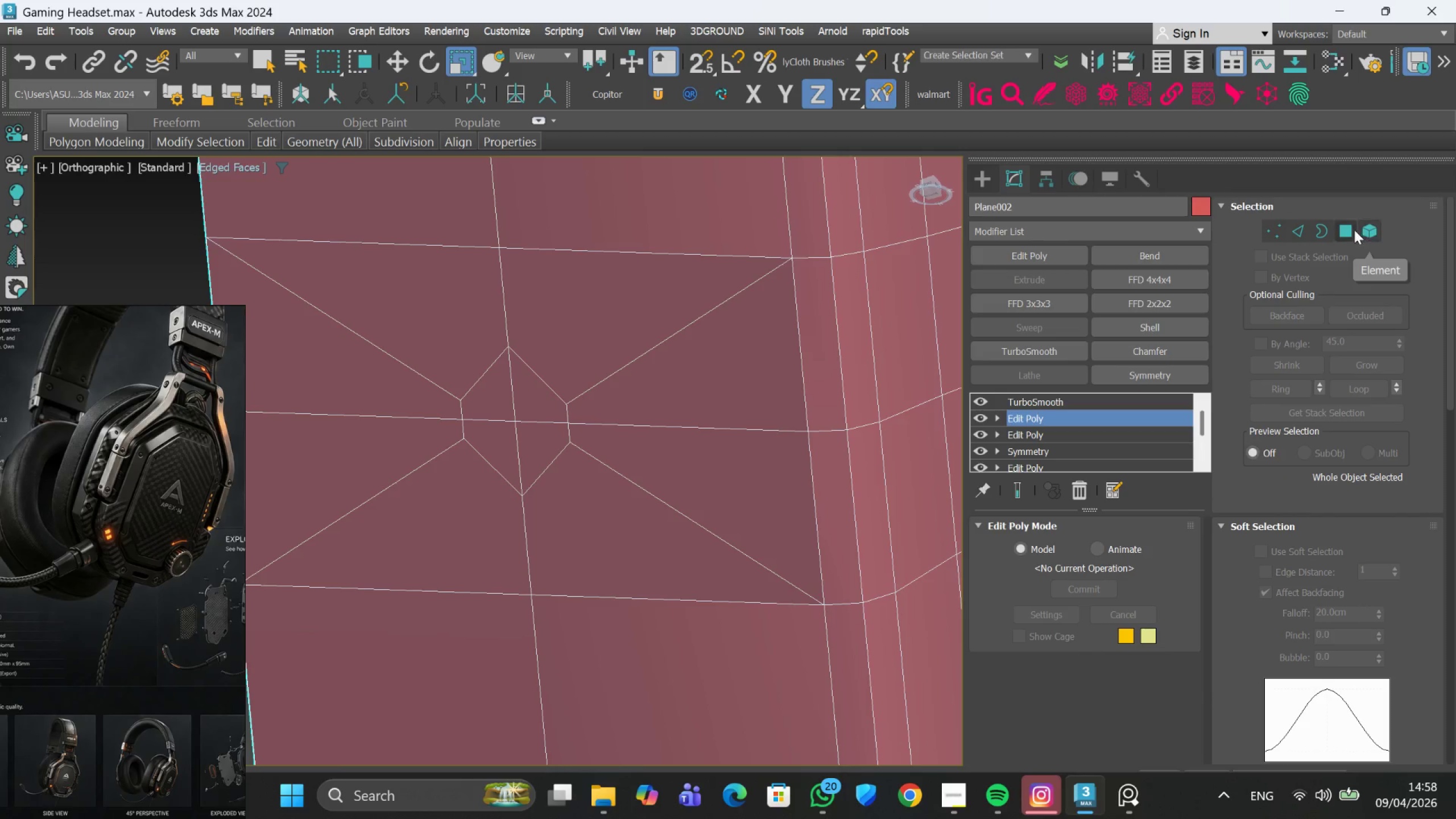 
left_click([1350, 228])
 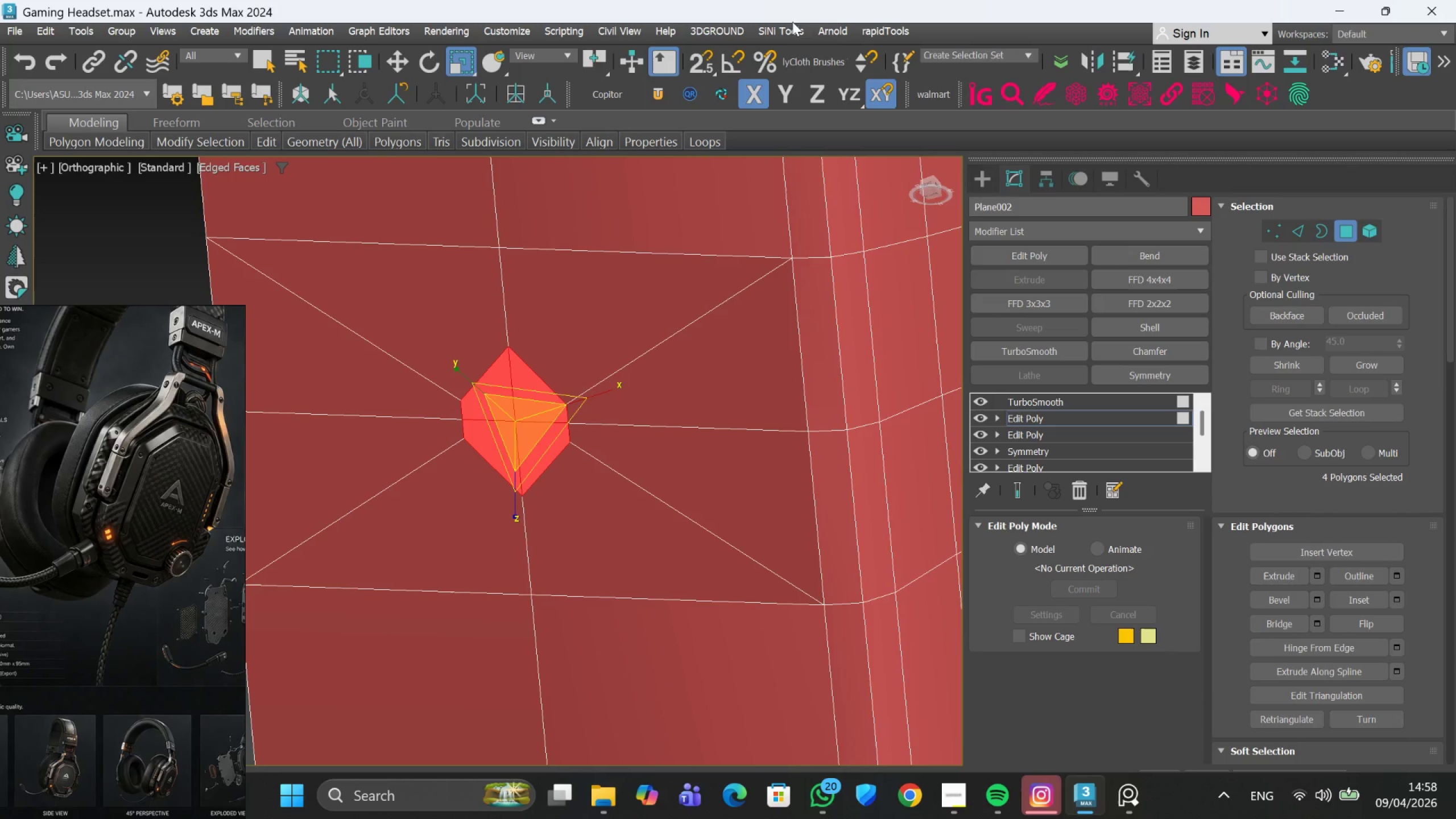 
left_click([866, 28])
 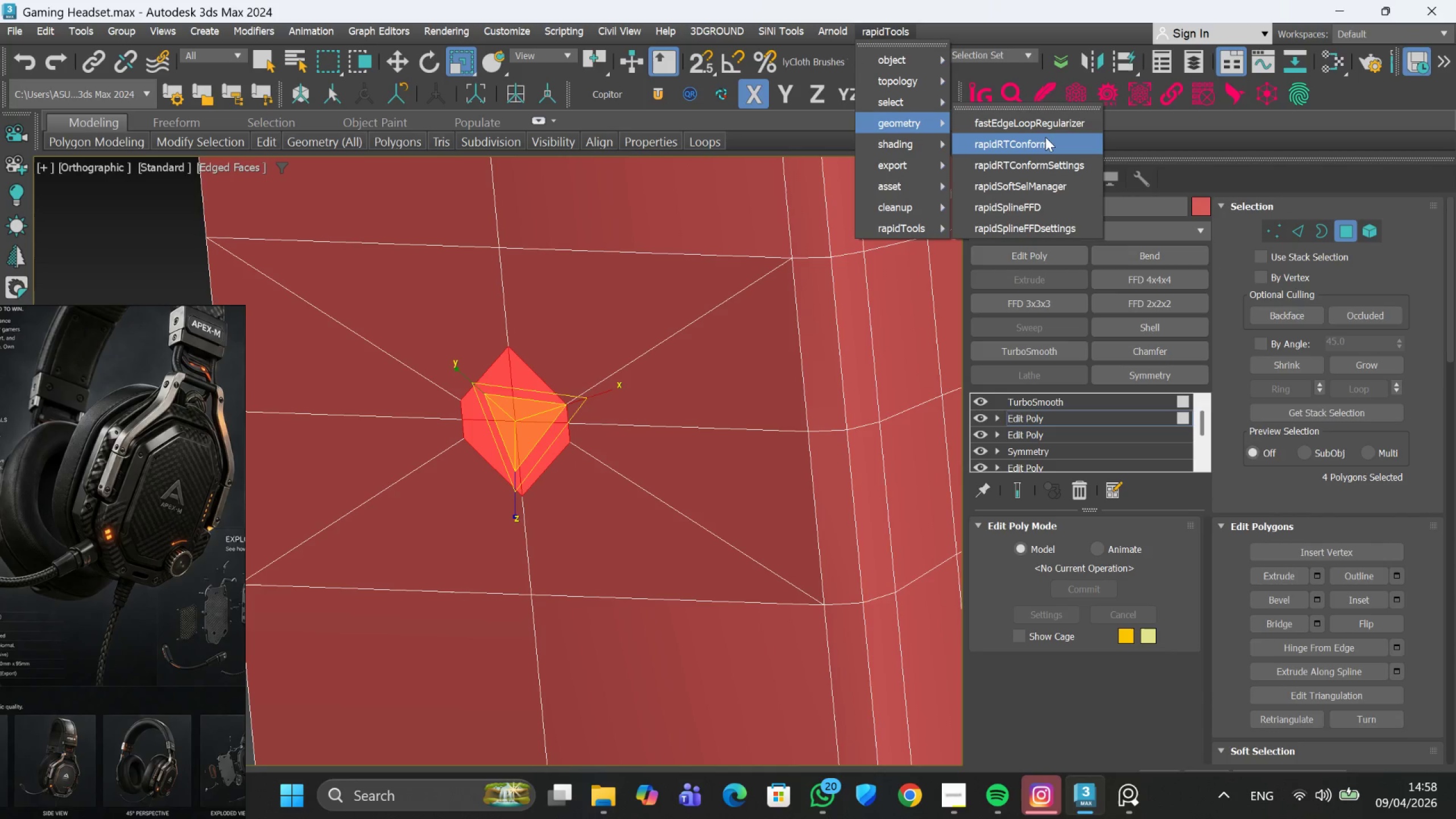 
left_click([1031, 119])
 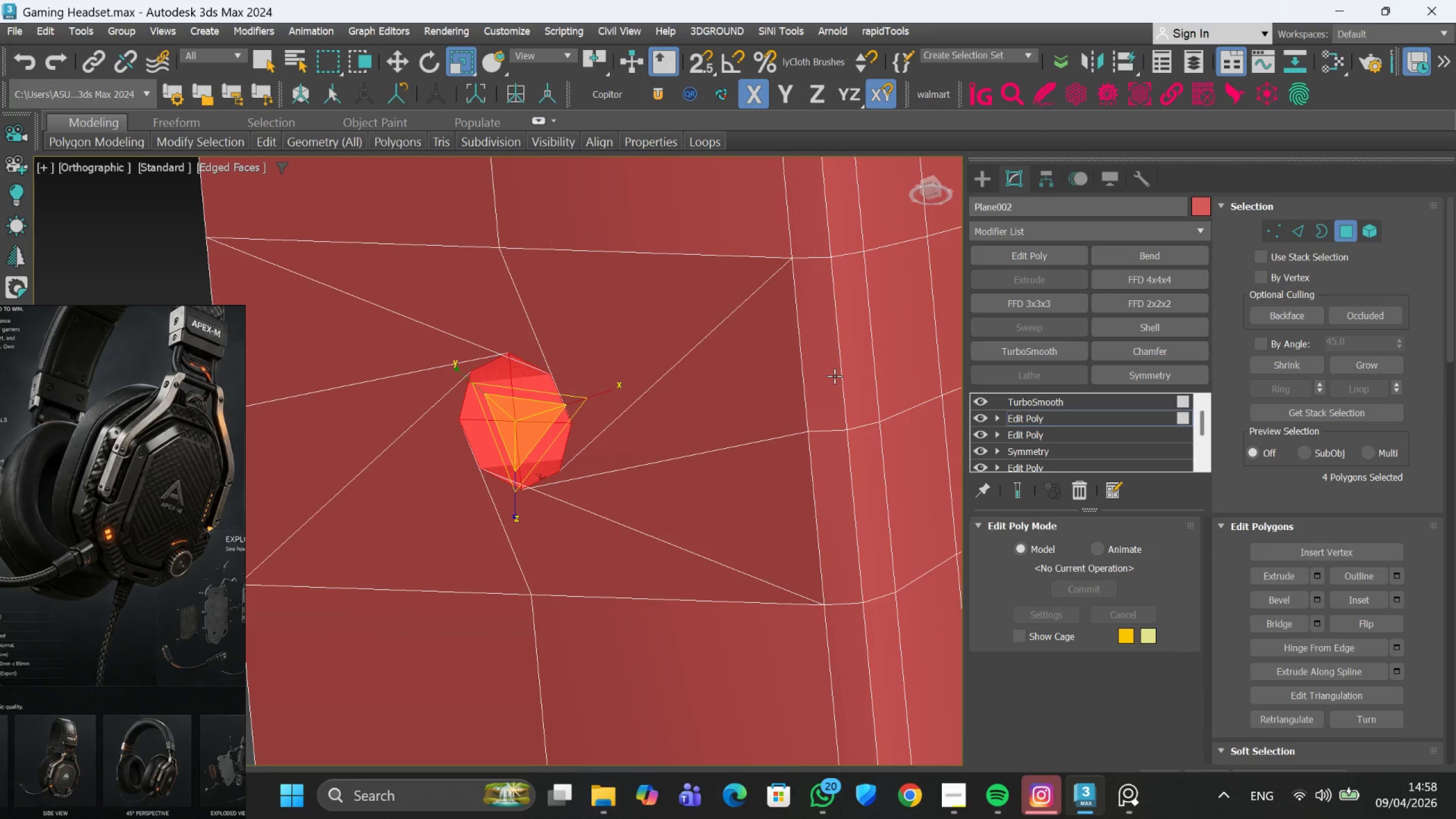 
scroll: coordinate [741, 383], scroll_direction: down, amount: 1.0
 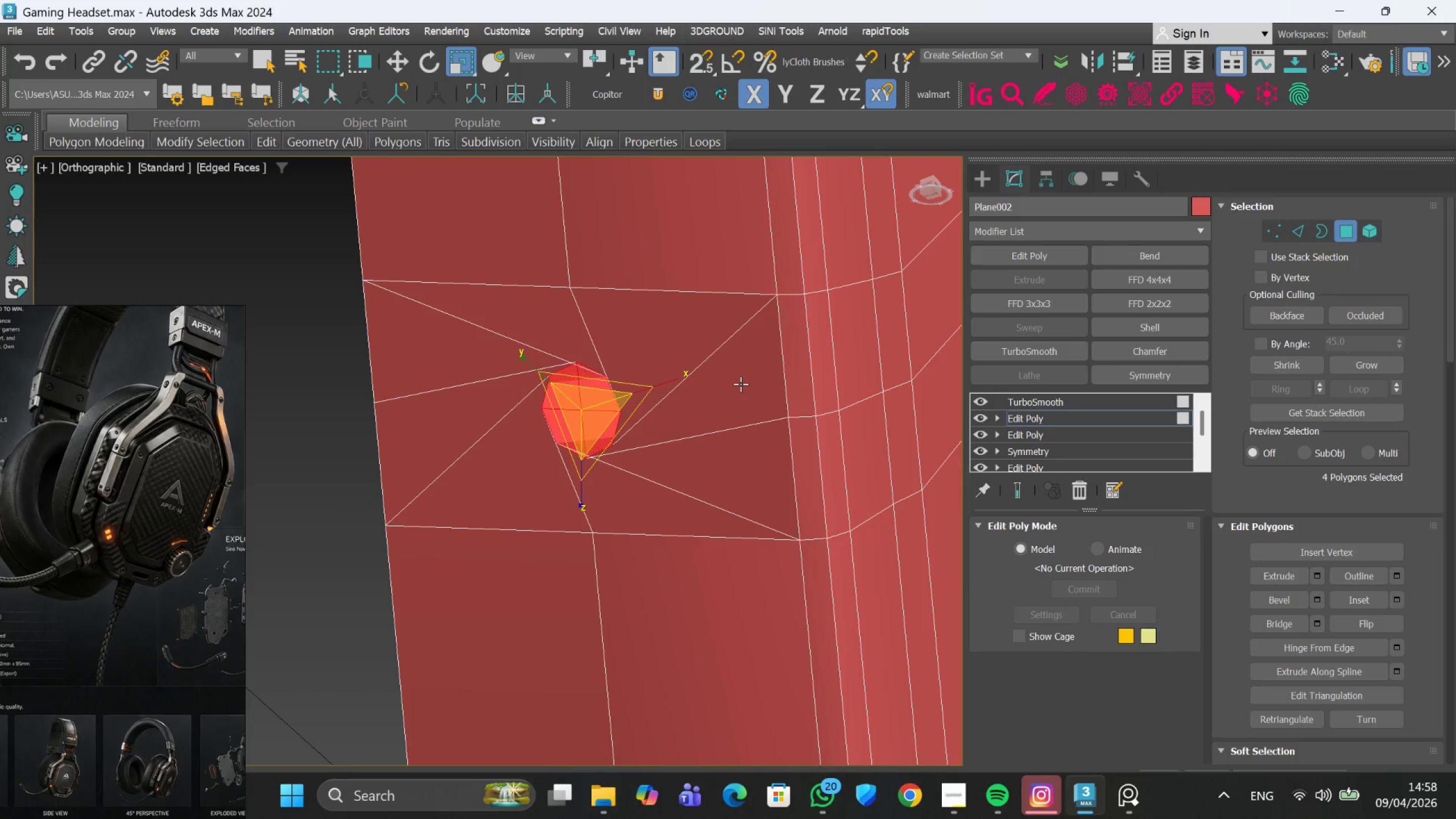 
key(E)
 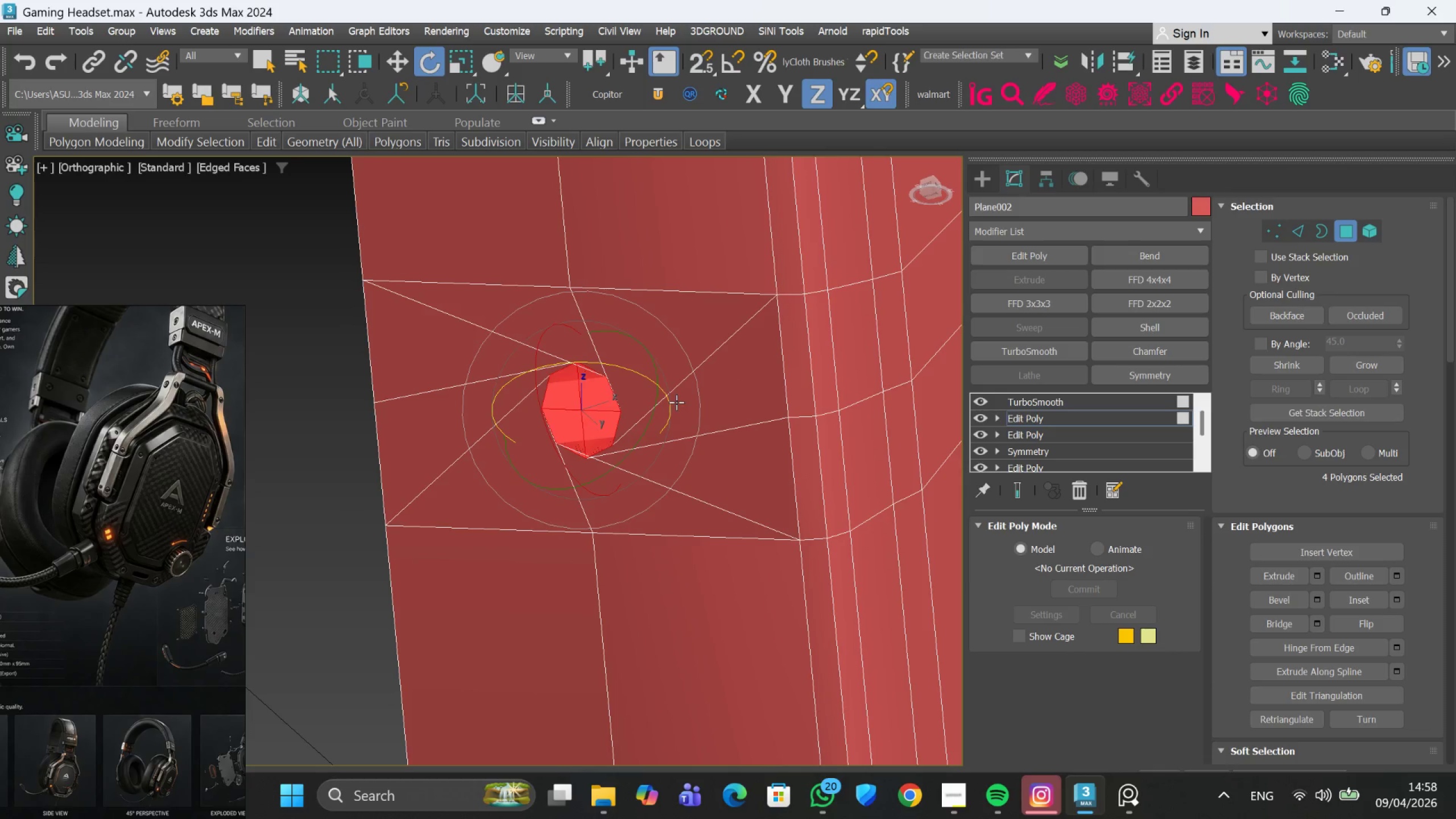 
scroll: coordinate [536, 324], scroll_direction: up, amount: 3.0
 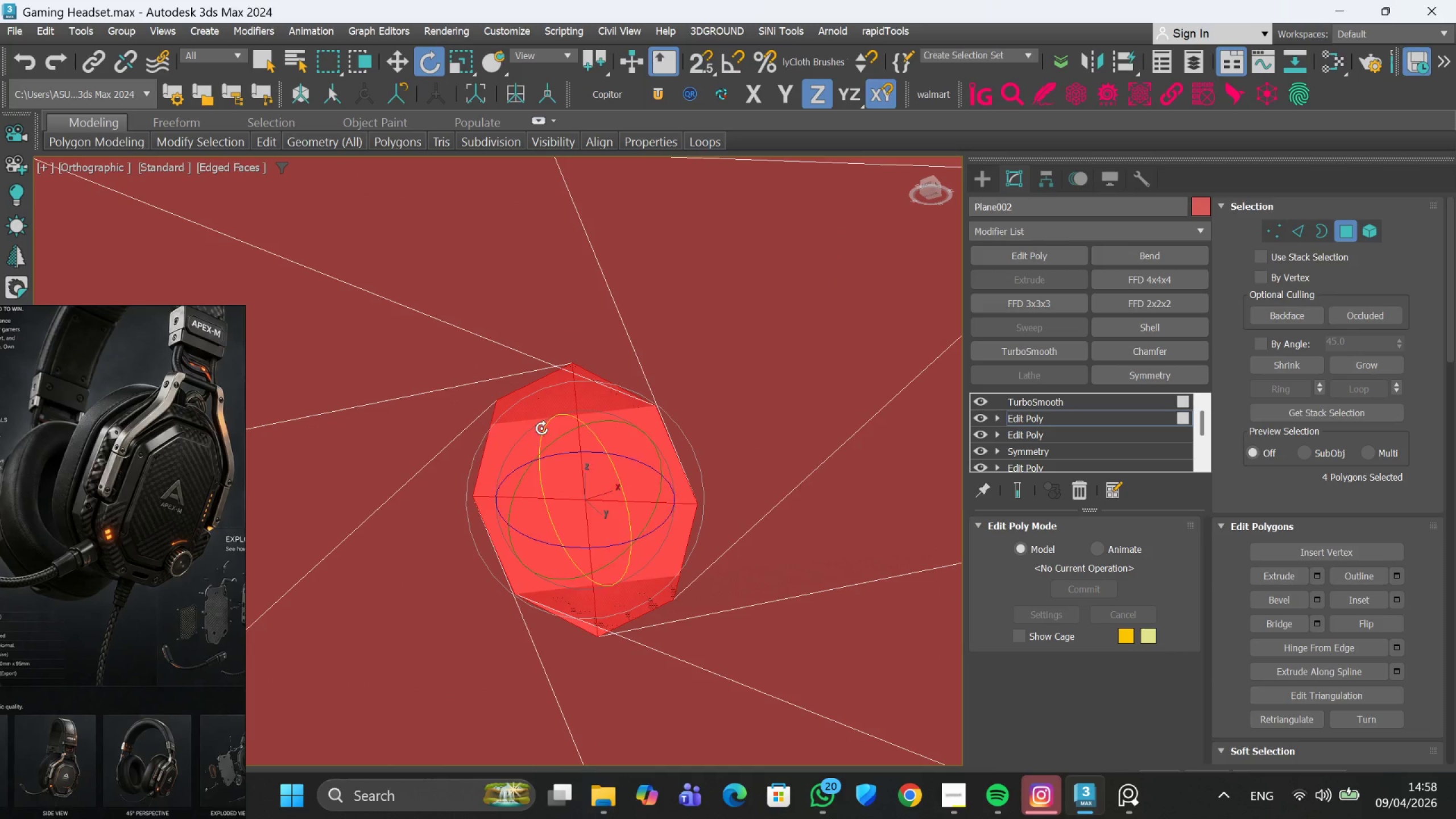 
left_click_drag(start_coordinate=[540, 420], to_coordinate=[530, 427])
 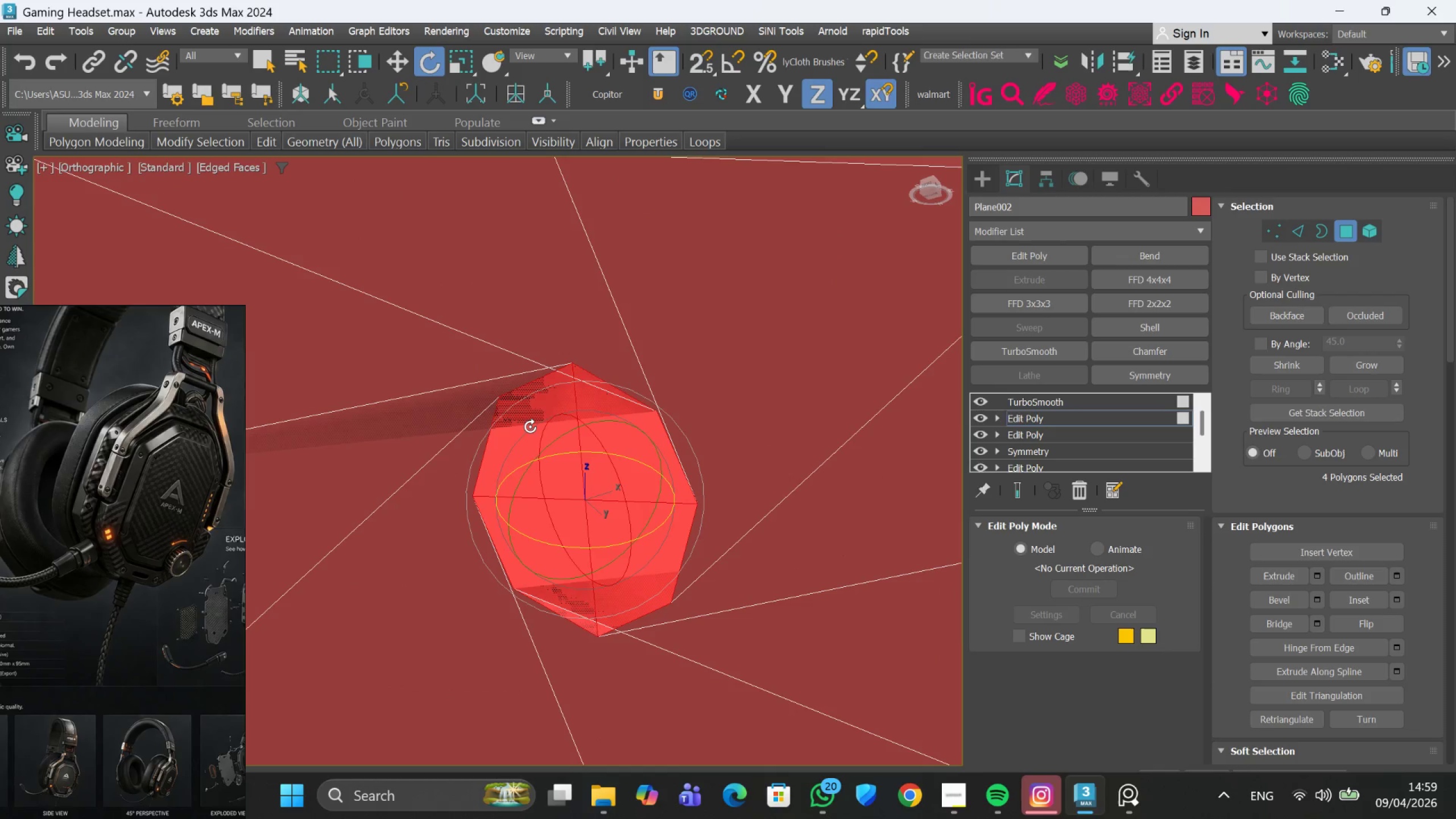 
key(Control+Z)
 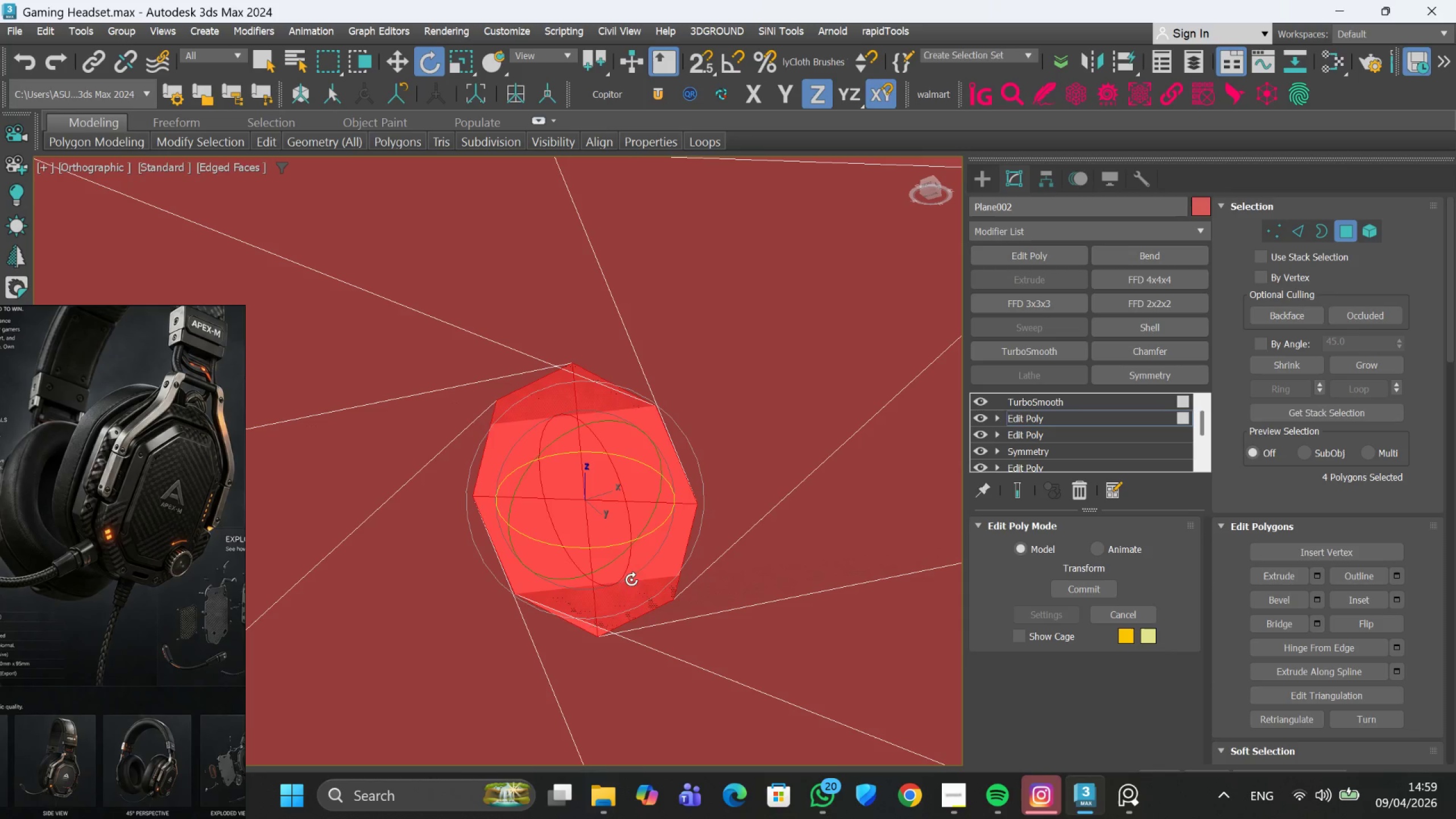 
scroll: coordinate [708, 515], scroll_direction: down, amount: 2.0
 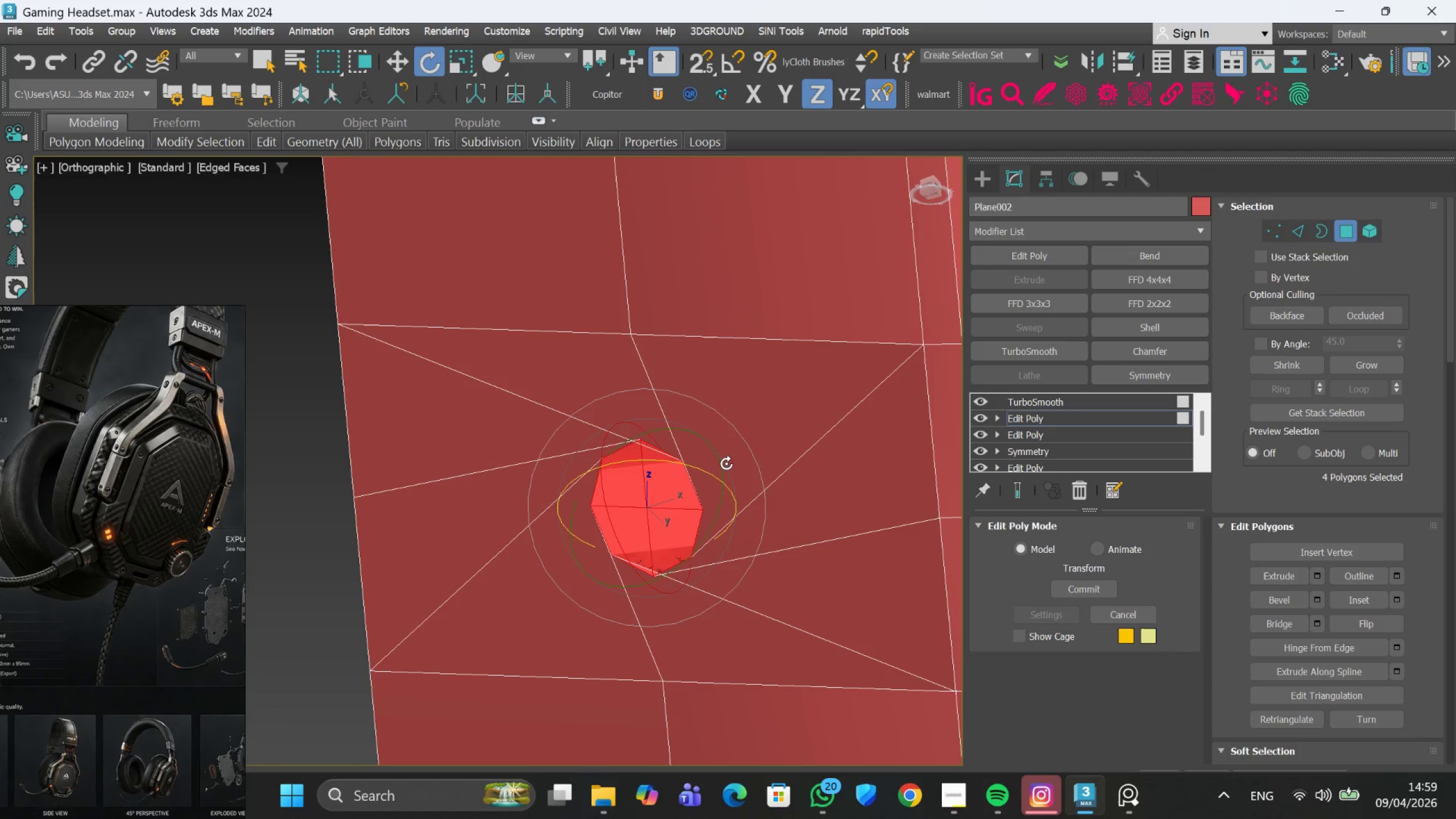 
left_click_drag(start_coordinate=[722, 466], to_coordinate=[681, 345])
 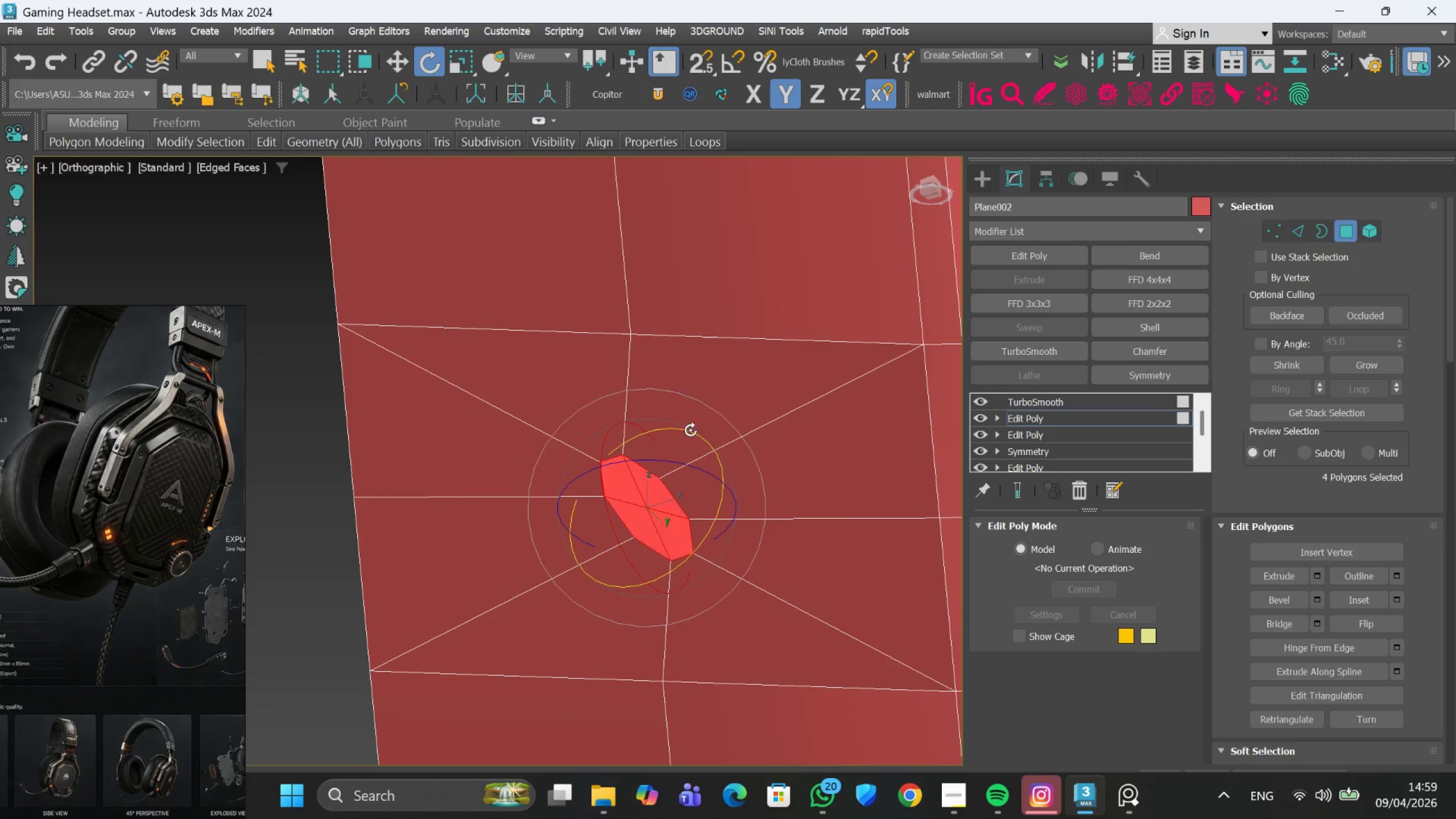 
scroll: coordinate [692, 444], scroll_direction: up, amount: 1.0
 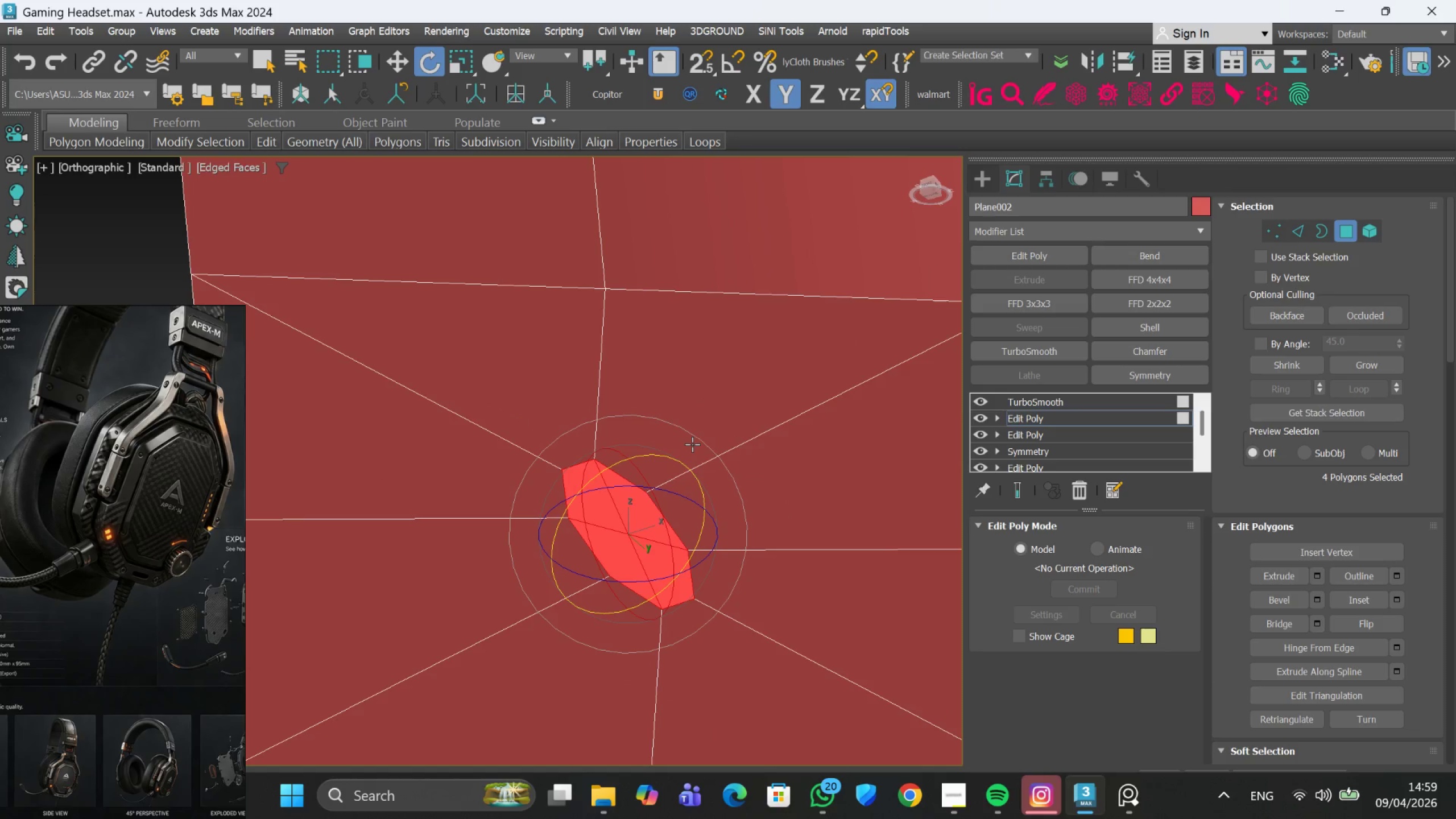 
hold_key(key=AltLeft, duration=1.16)
 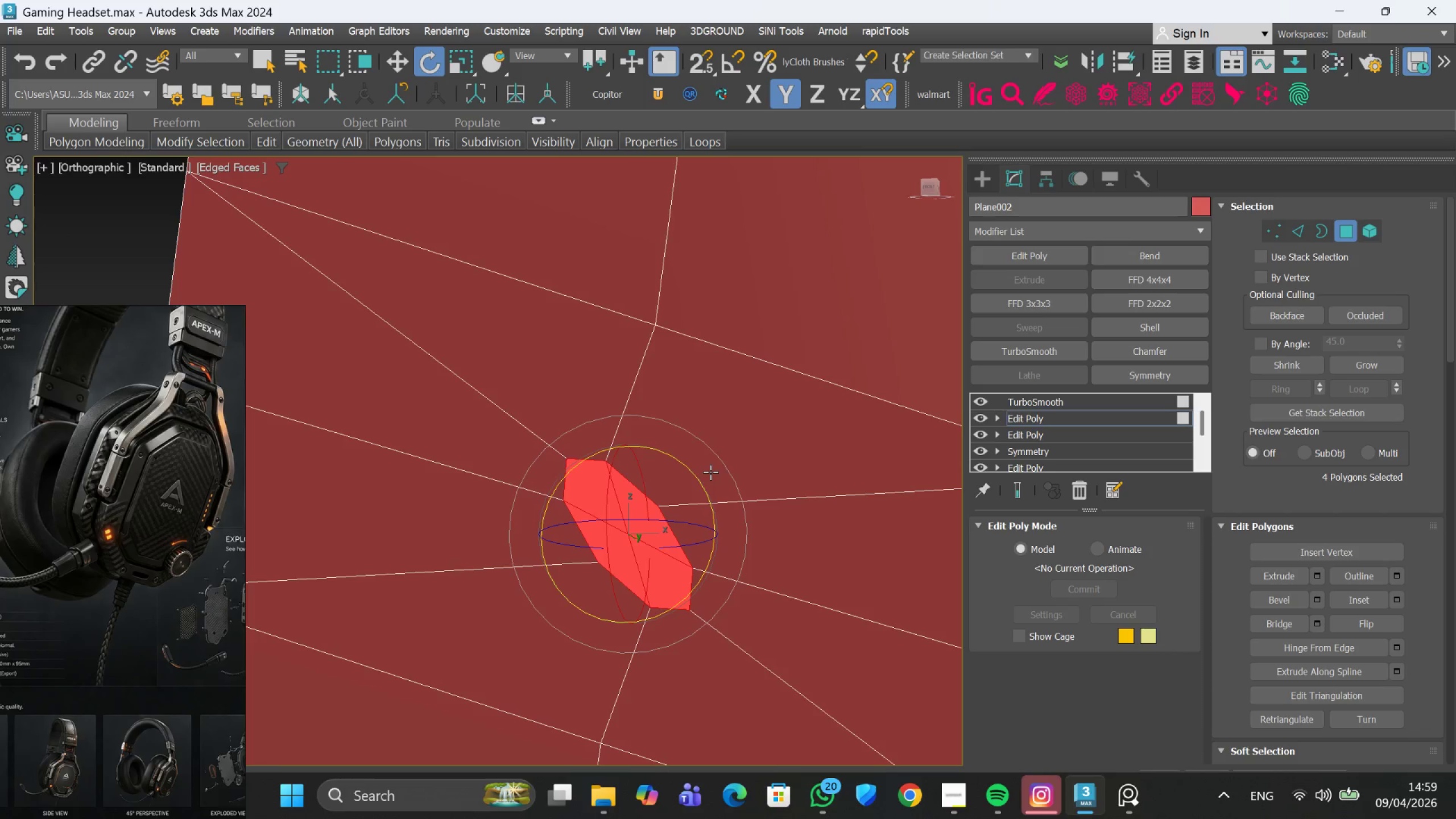 
hold_key(key=AltLeft, duration=1.5)
 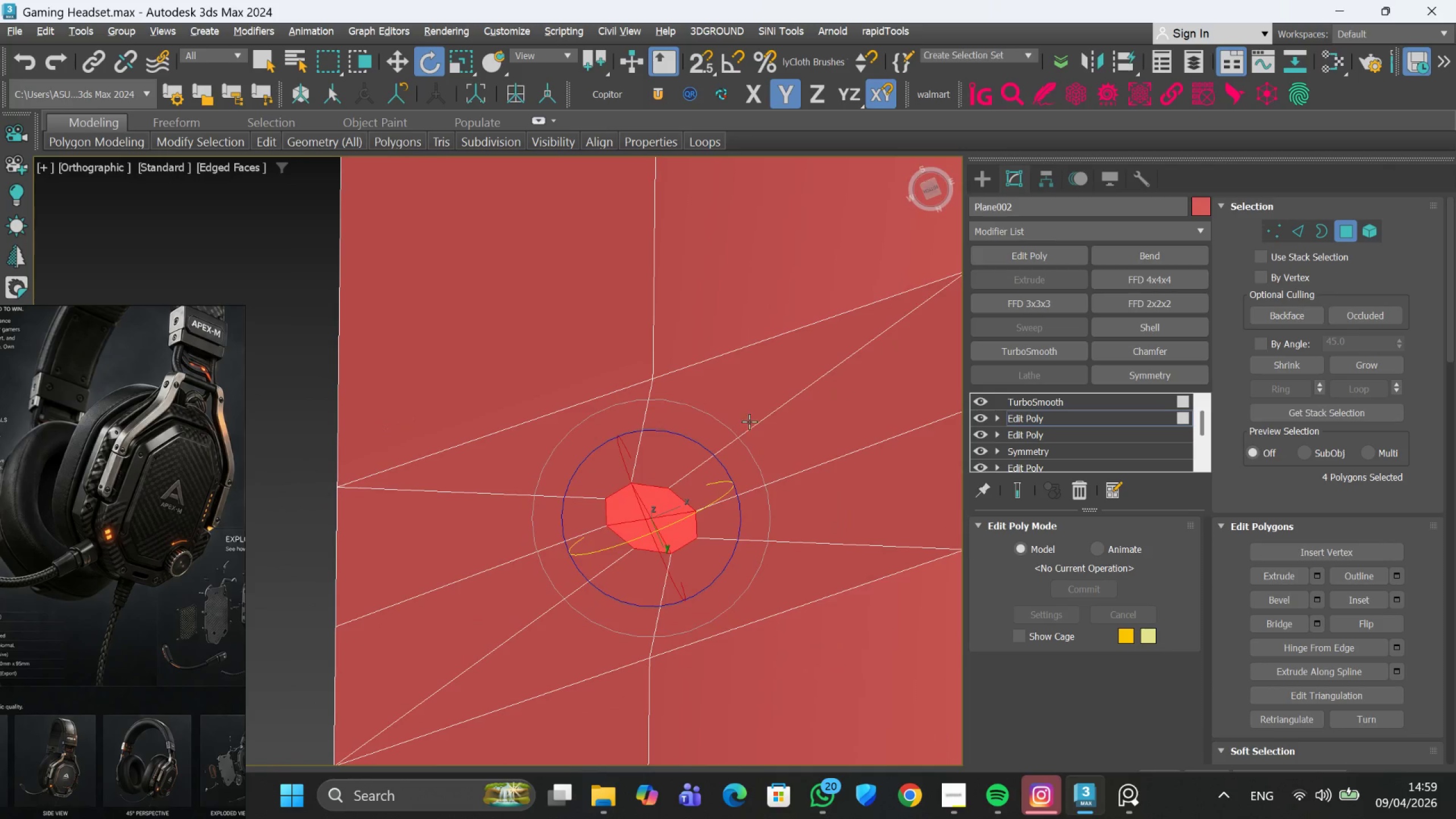 
scroll: coordinate [709, 478], scroll_direction: down, amount: 1.0
 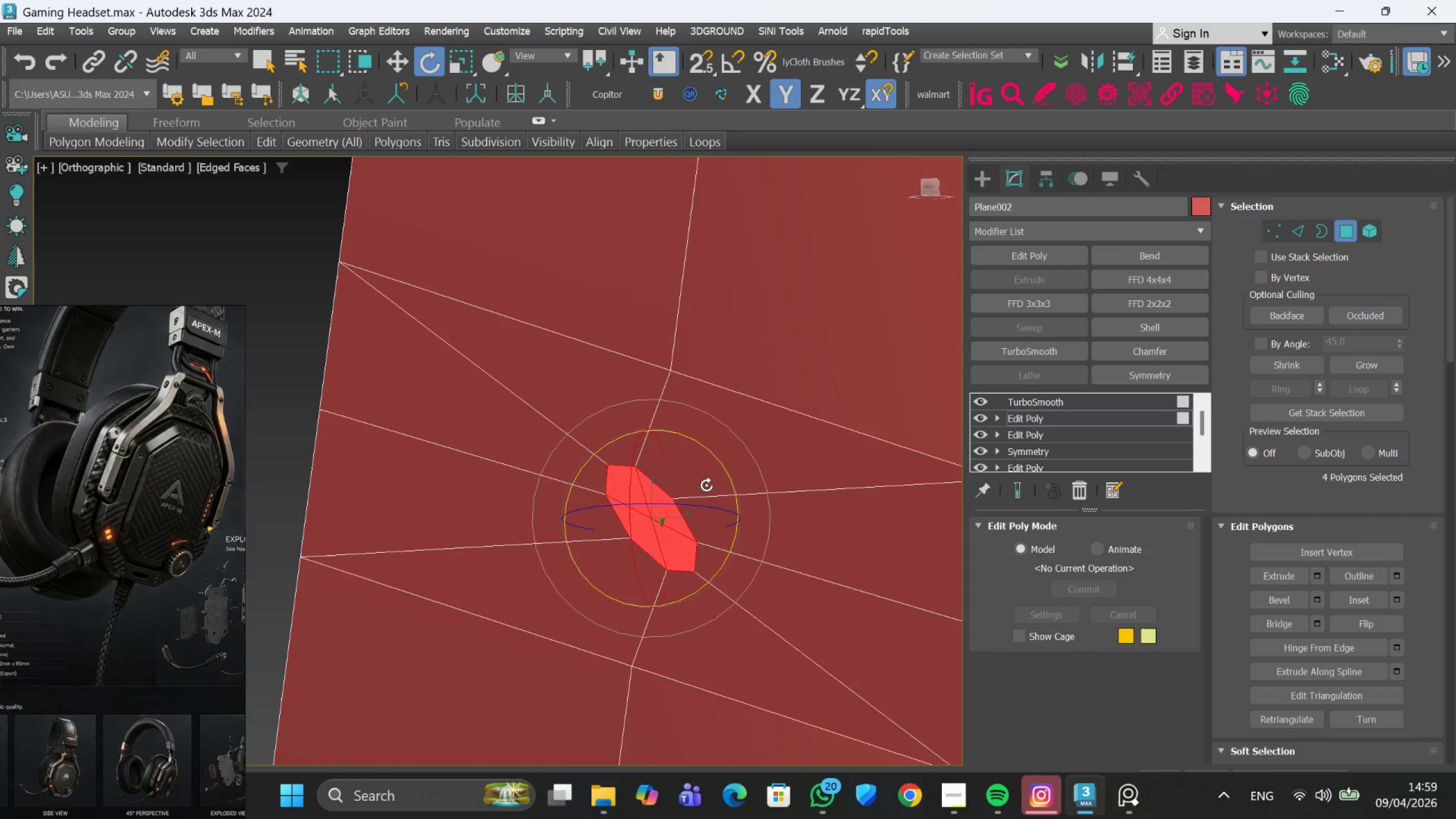 
hold_key(key=AltLeft, duration=0.41)
 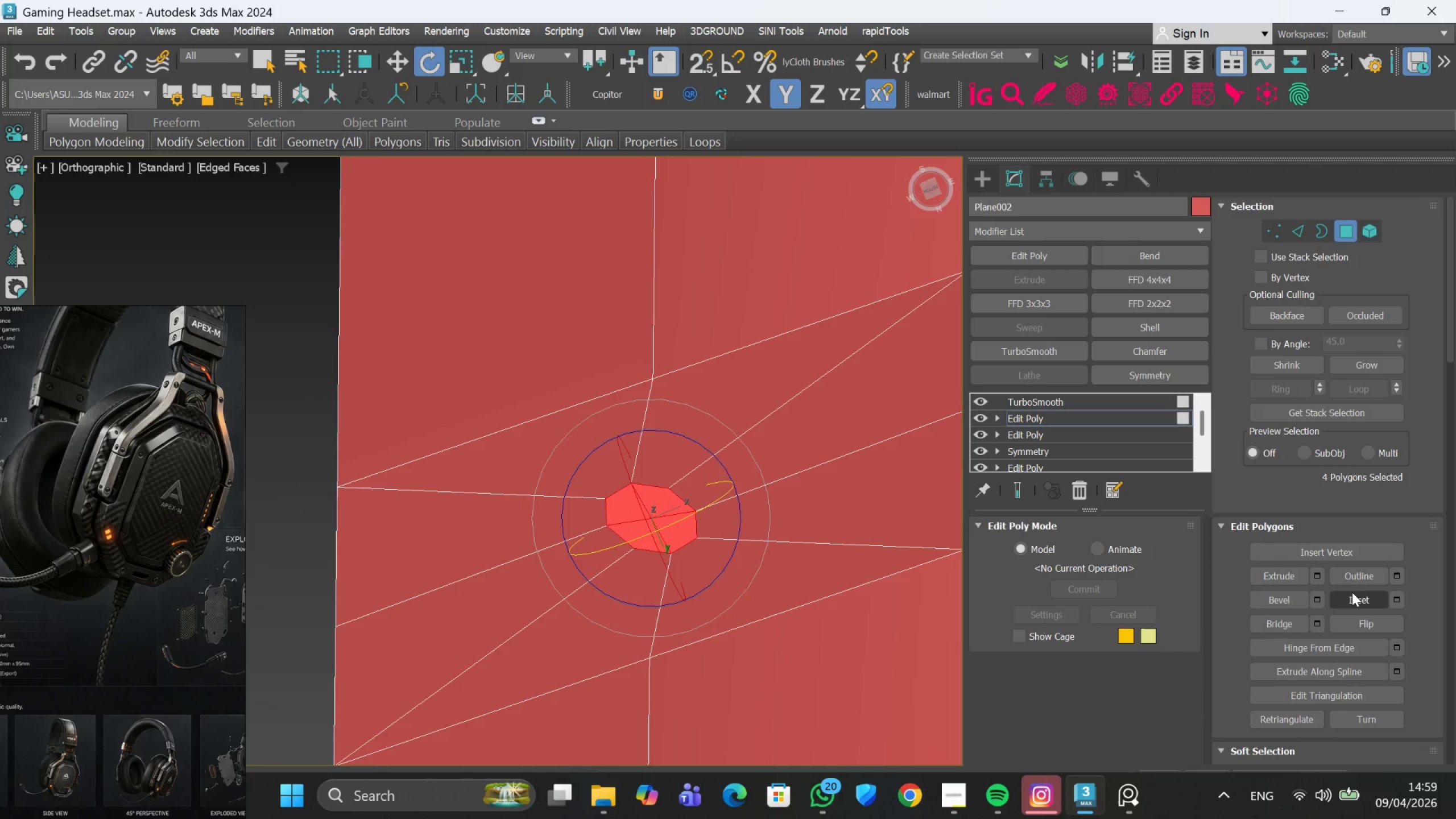 
scroll: coordinate [1338, 639], scroll_direction: down, amount: 43.0
 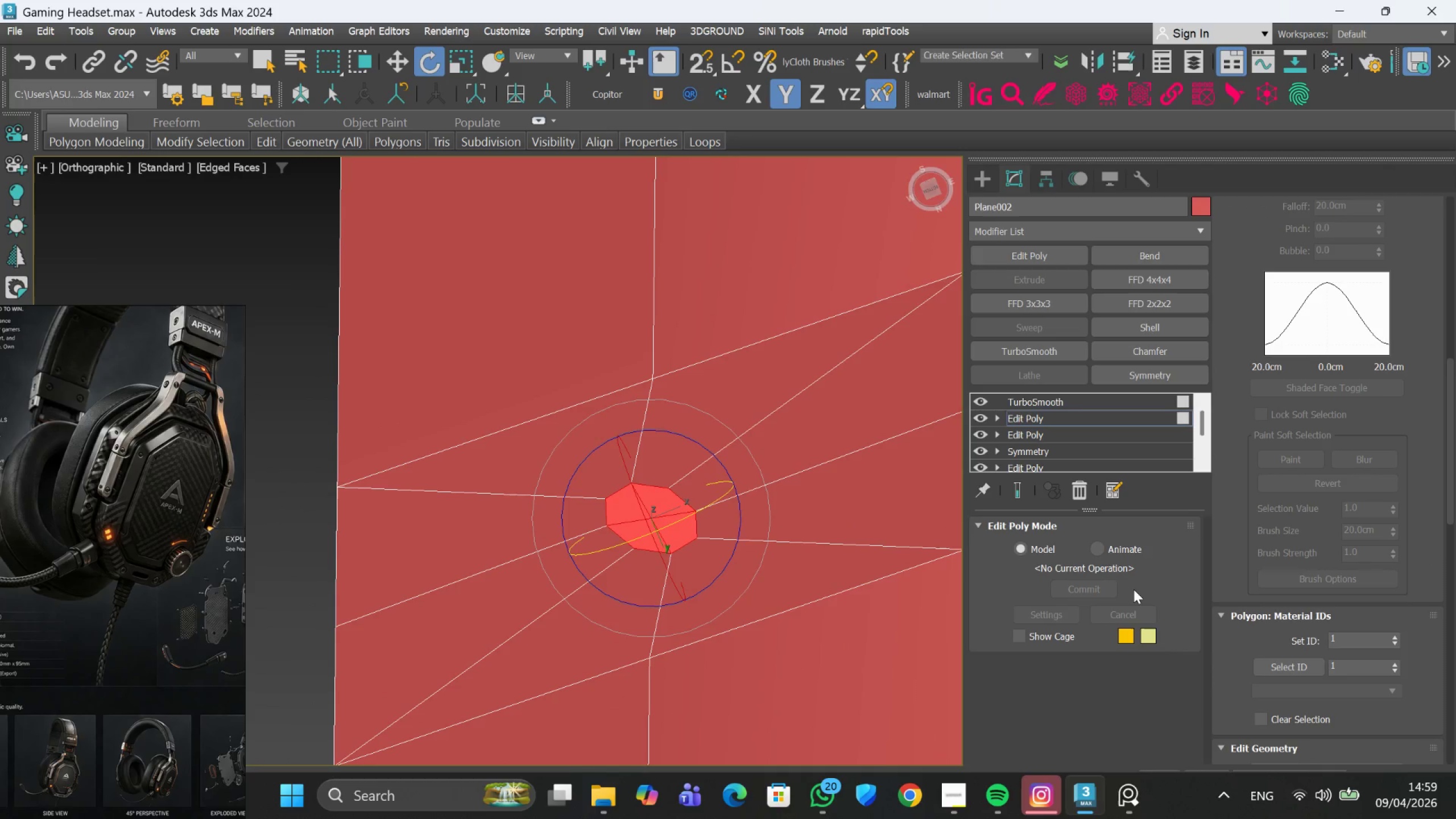 
key(Delete)
 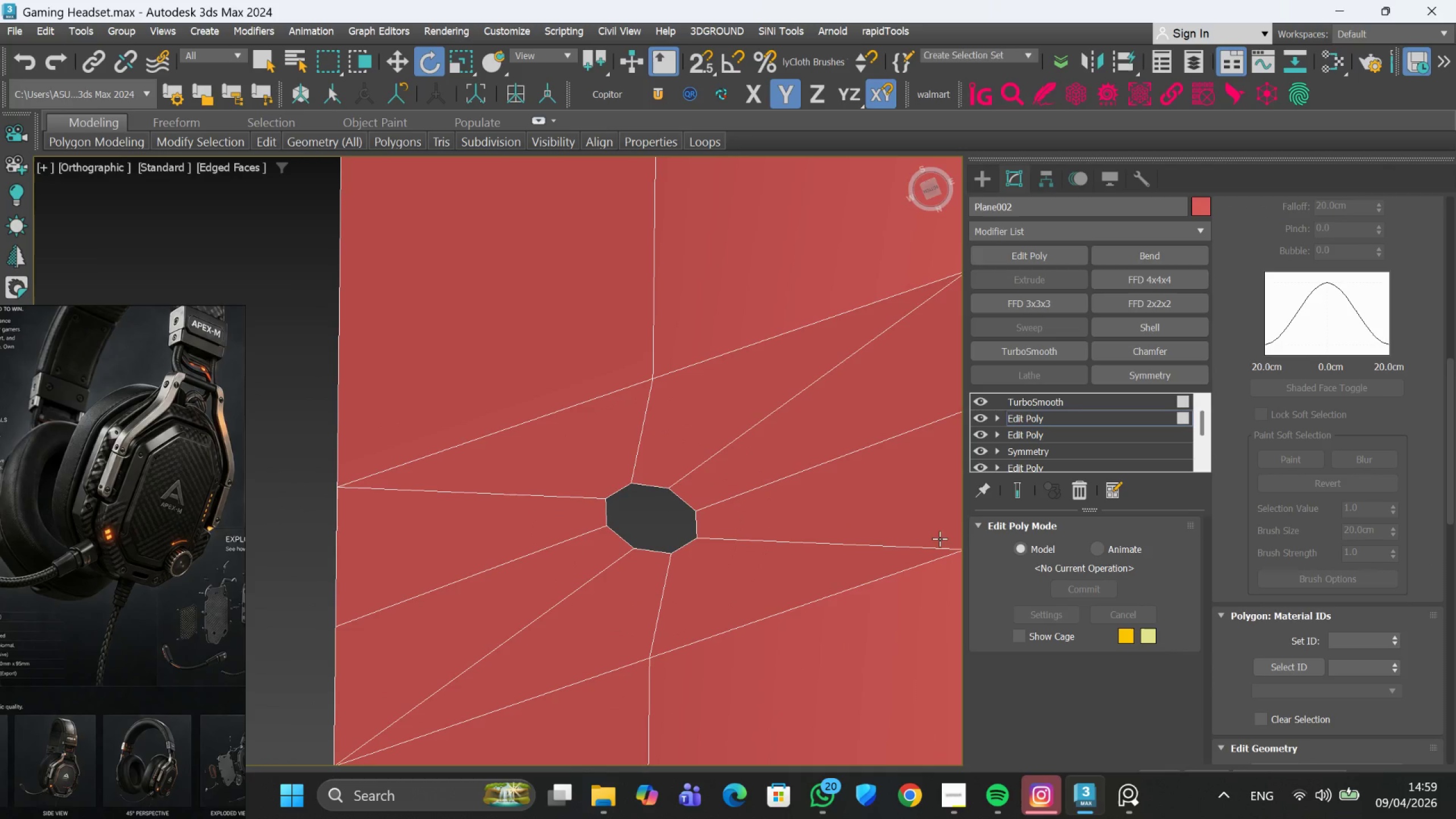 
scroll: coordinate [748, 515], scroll_direction: up, amount: 2.0
 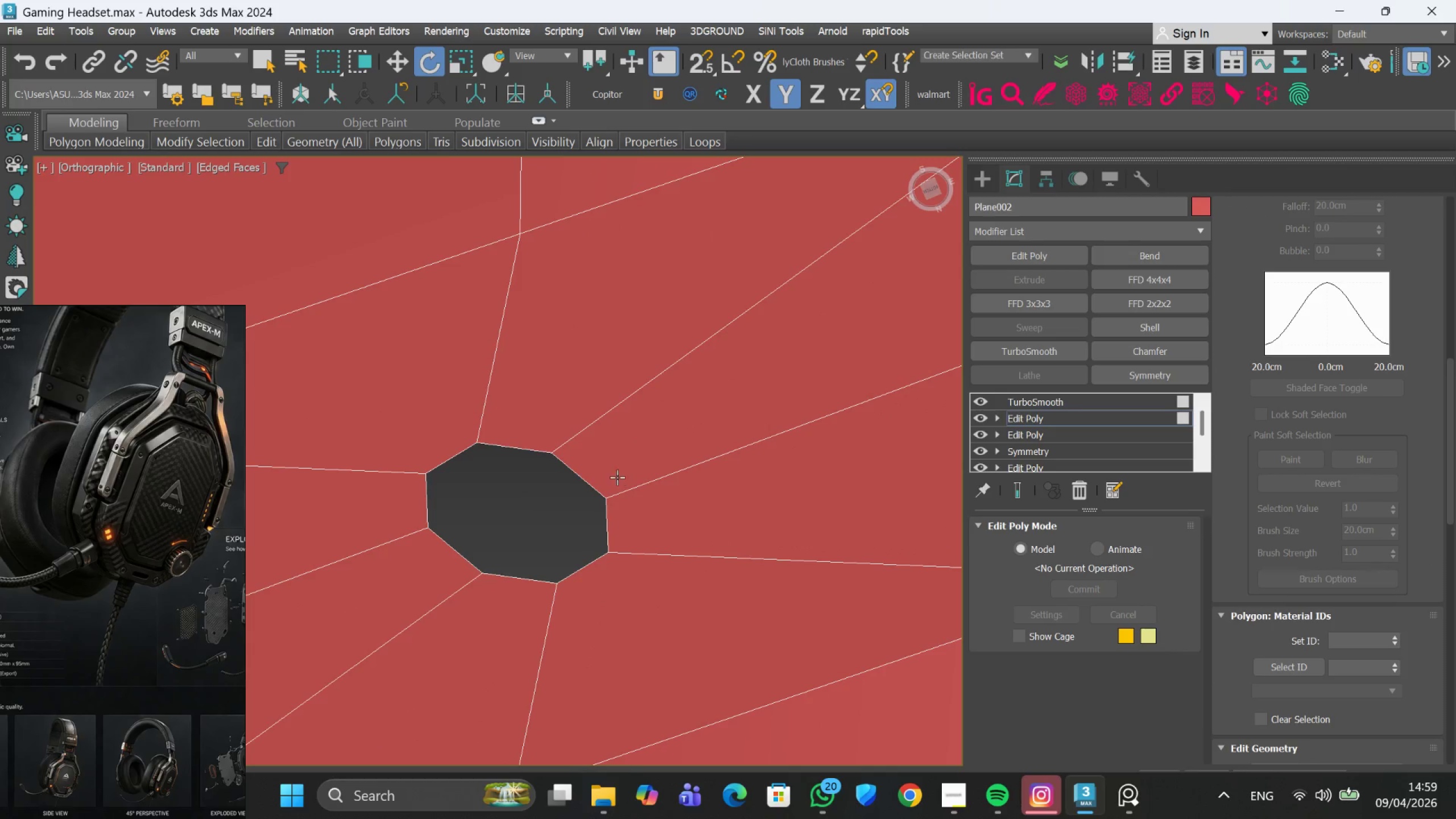 
hold_key(key=AltLeft, duration=0.69)
 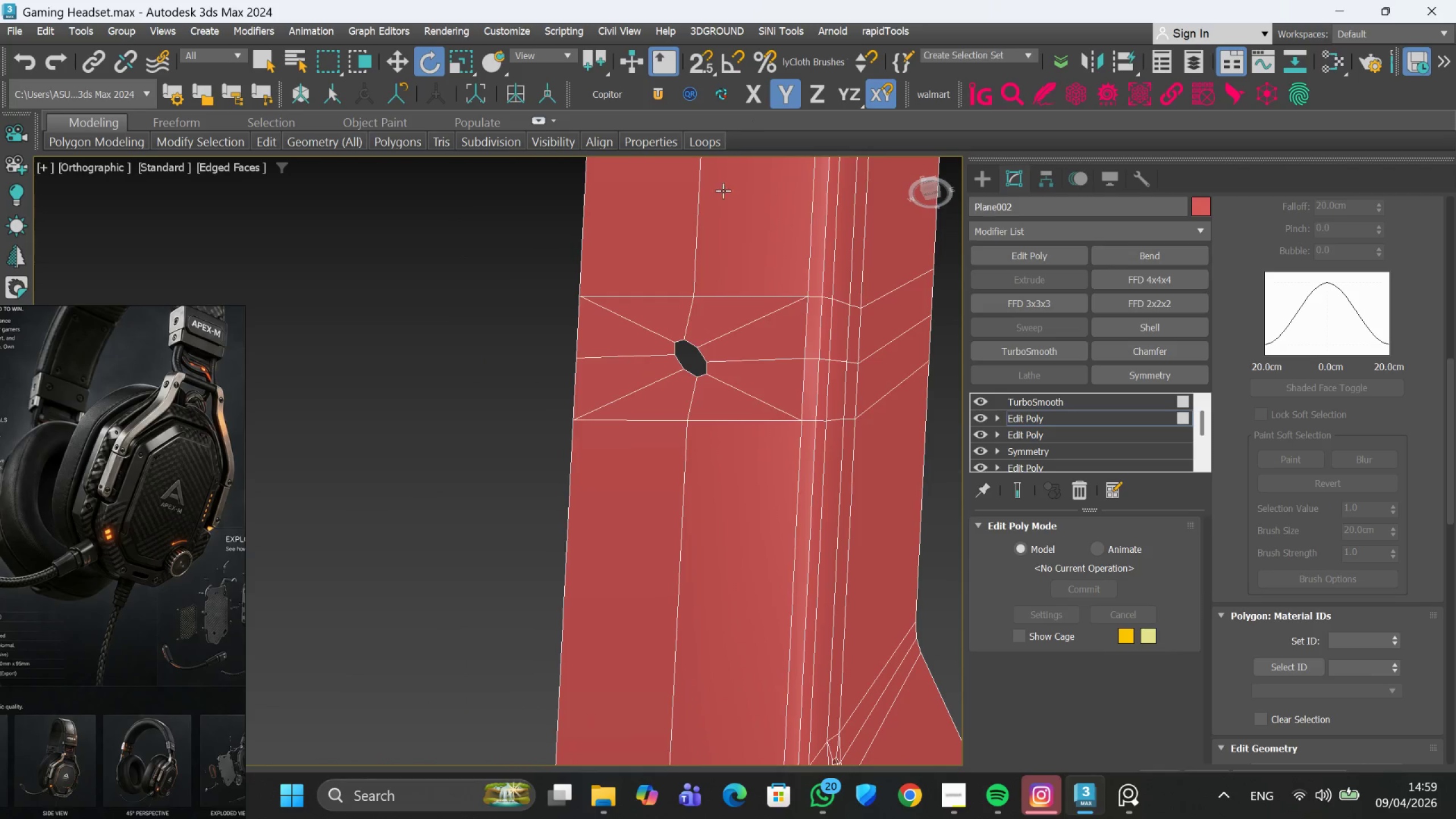 
scroll: coordinate [582, 477], scroll_direction: down, amount: 5.0
 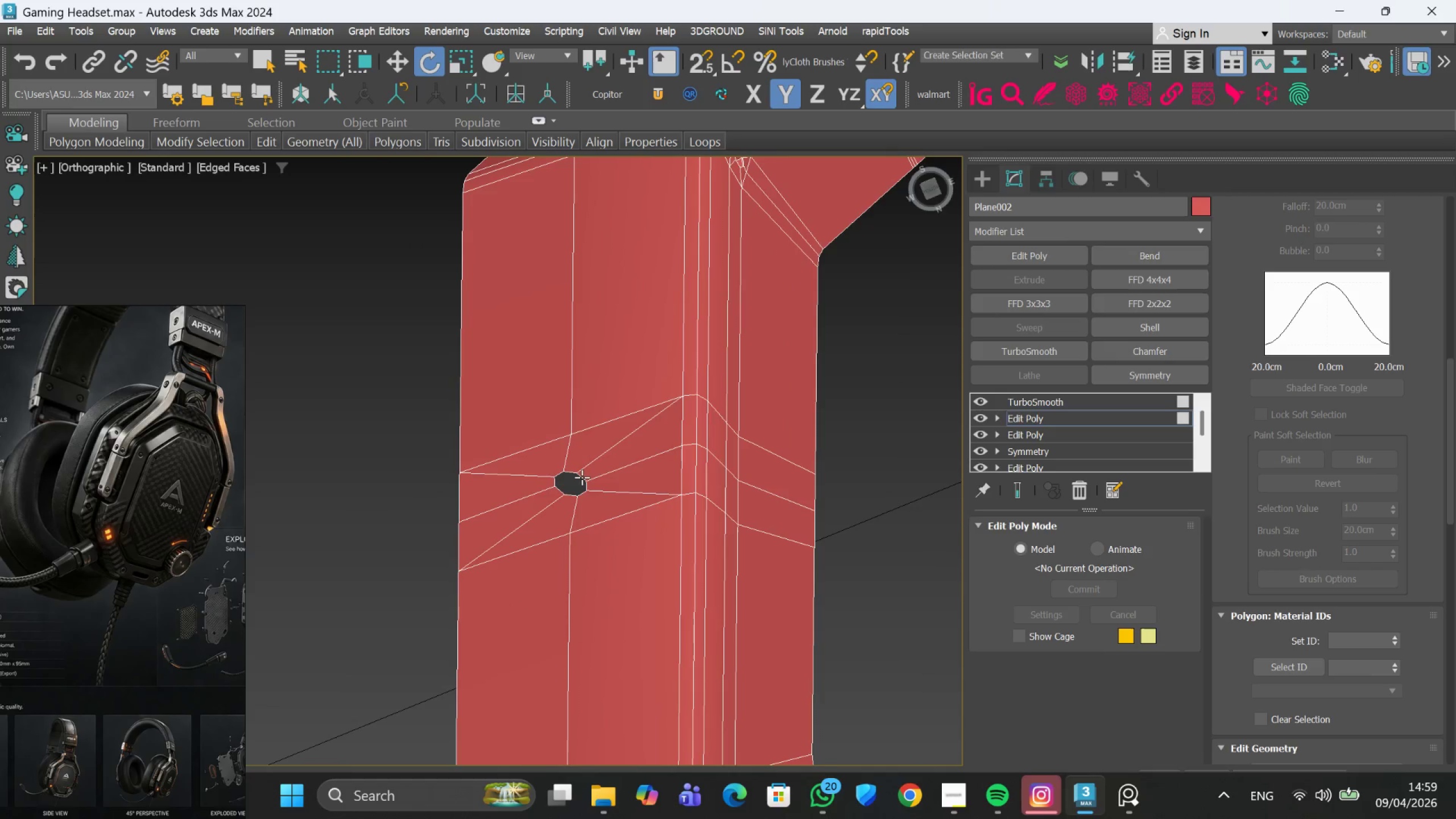 
scroll: coordinate [702, 368], scroll_direction: up, amount: 2.0
 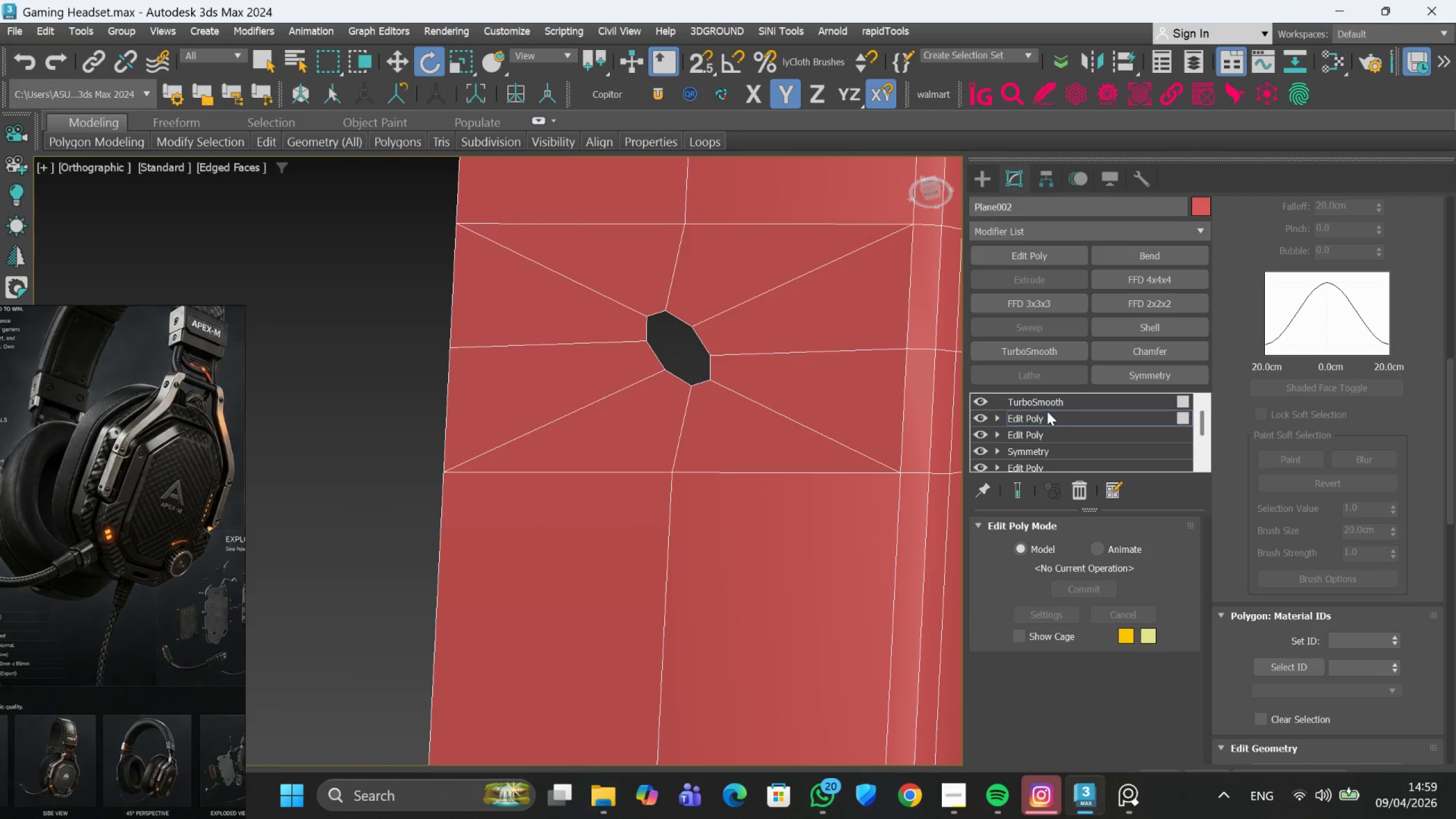 
left_click([1047, 411])
 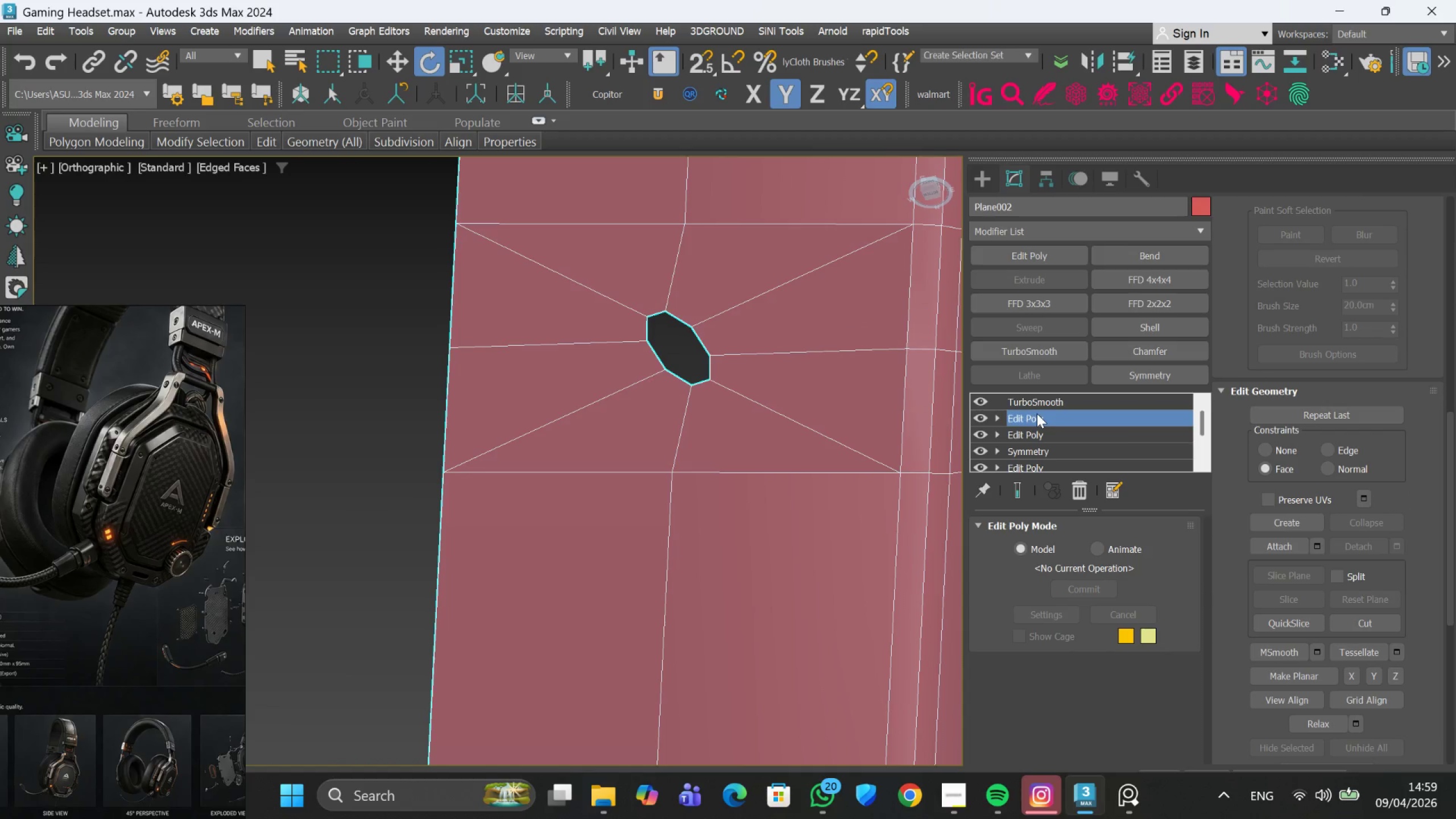 
scroll: coordinate [1285, 223], scroll_direction: up, amount: 40.0
 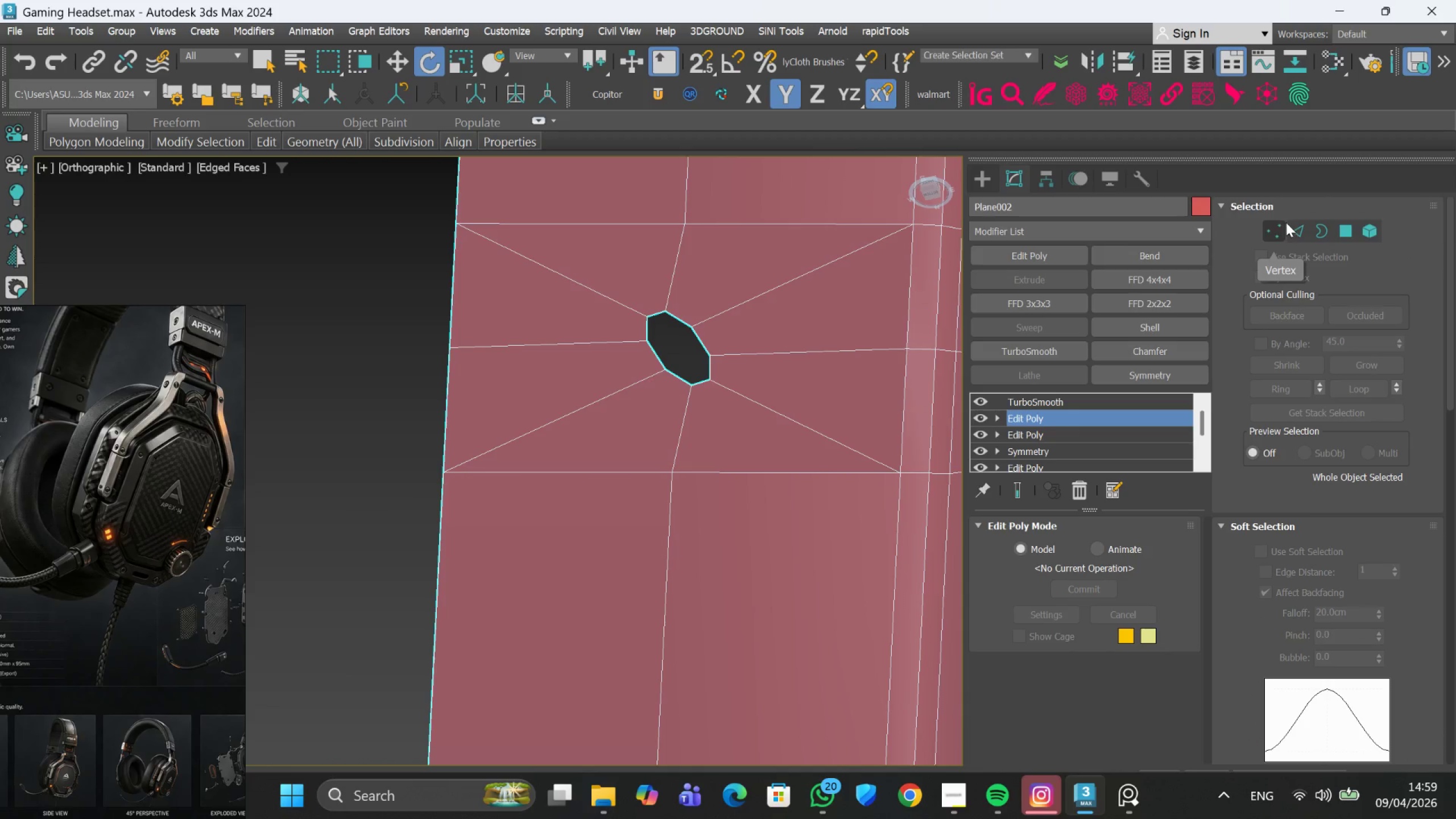 
left_click([1290, 224])
 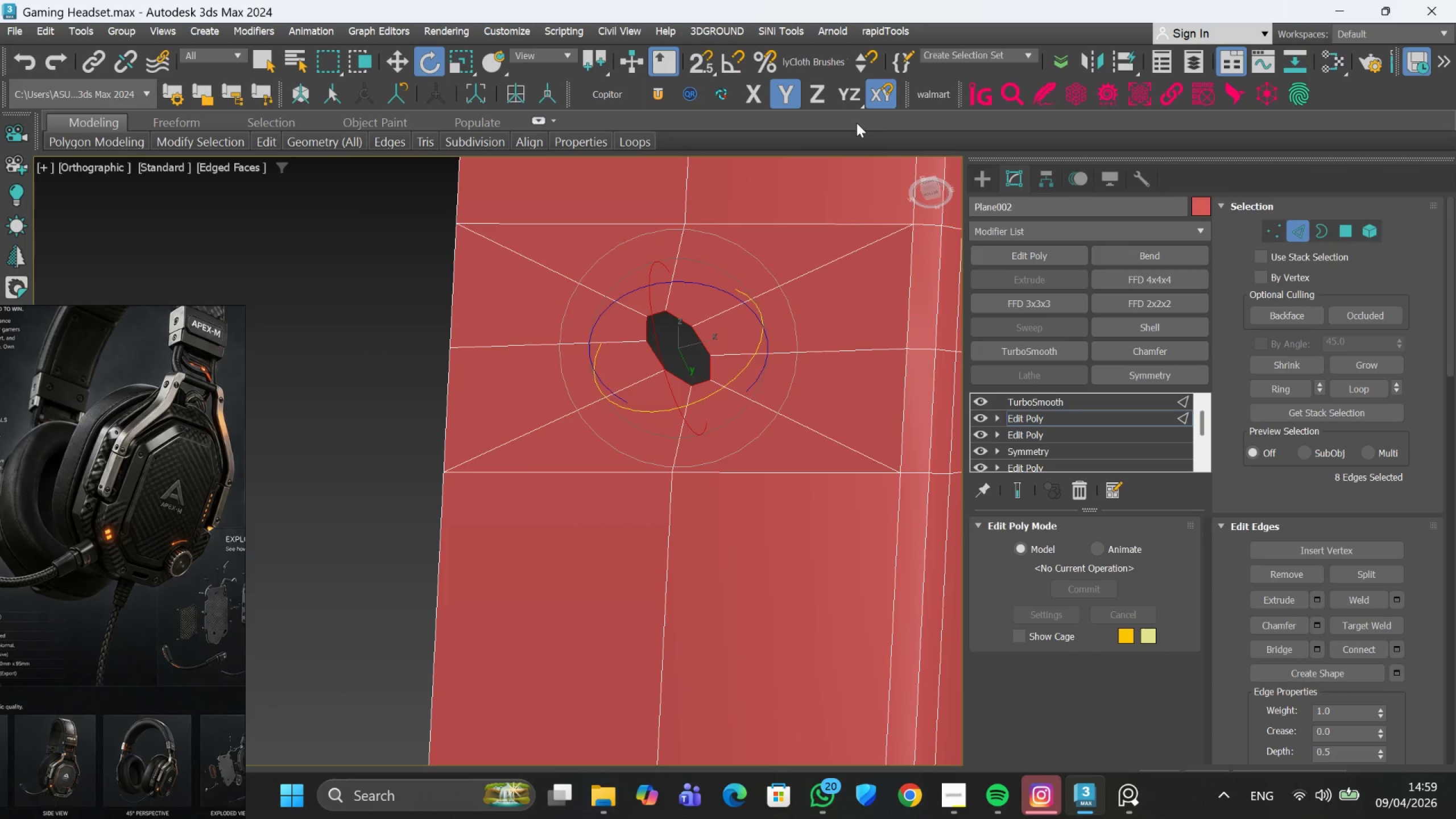 
key(Q)
 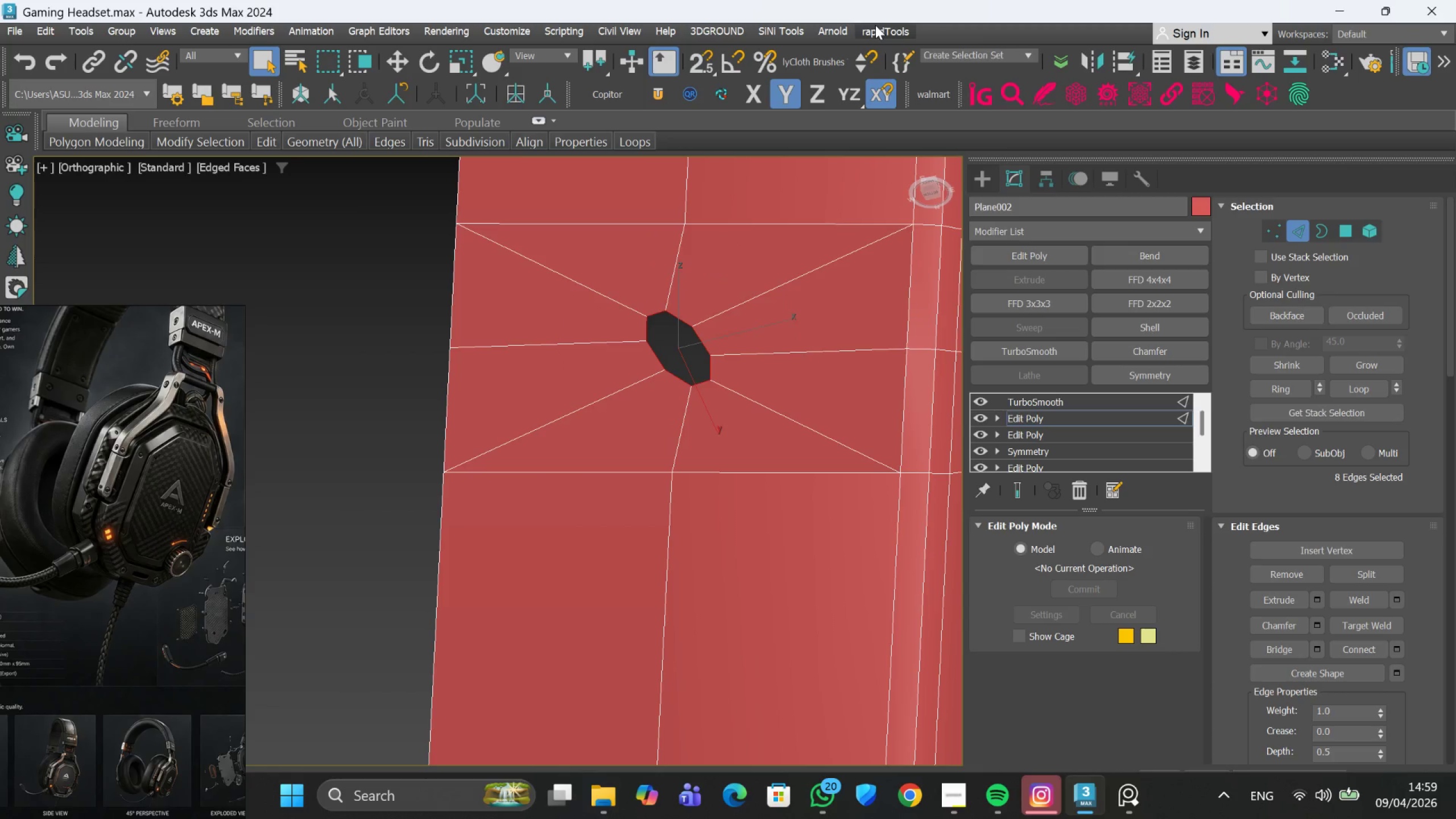 
left_click([875, 25])
 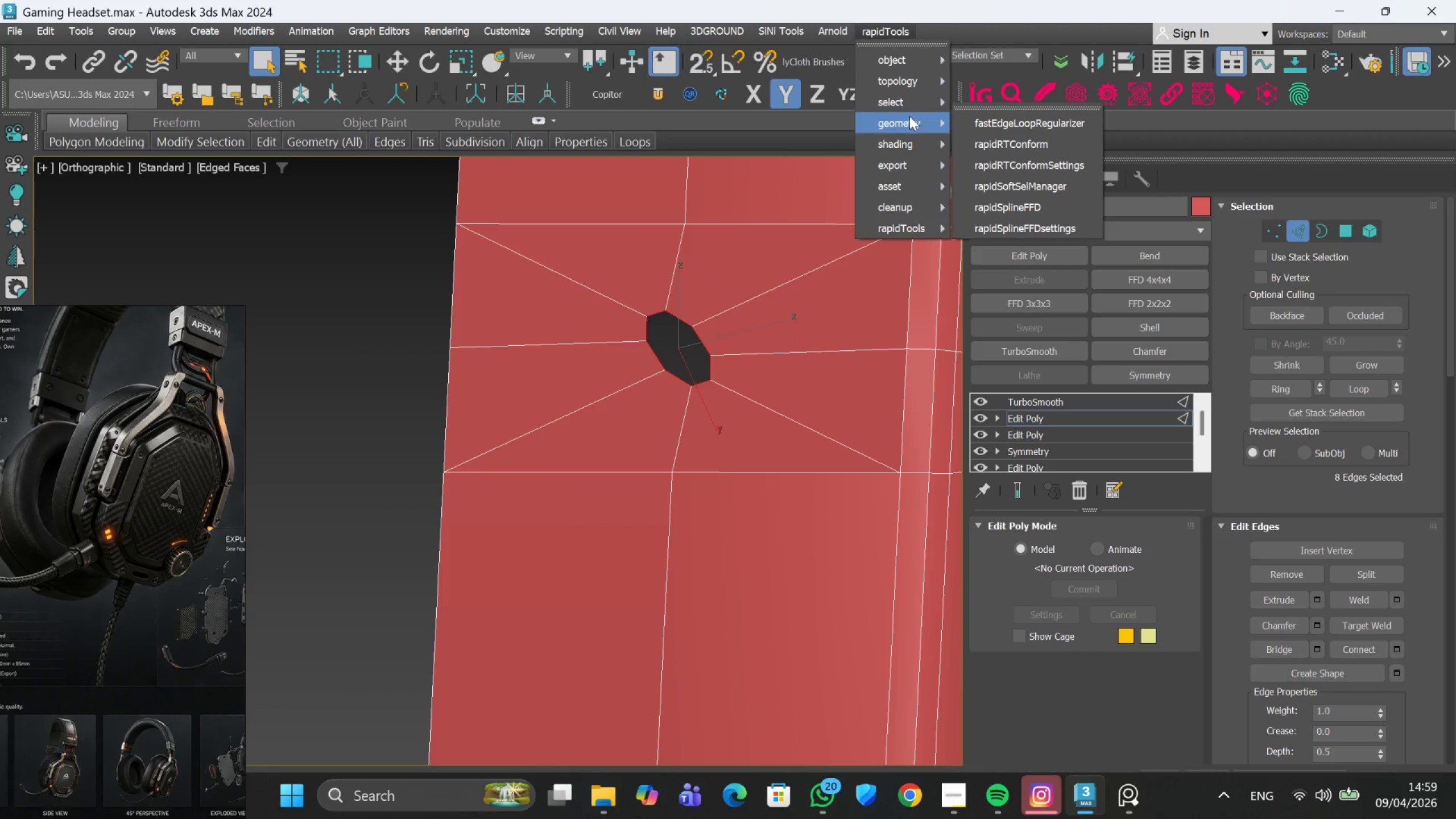 
left_click([978, 127])
 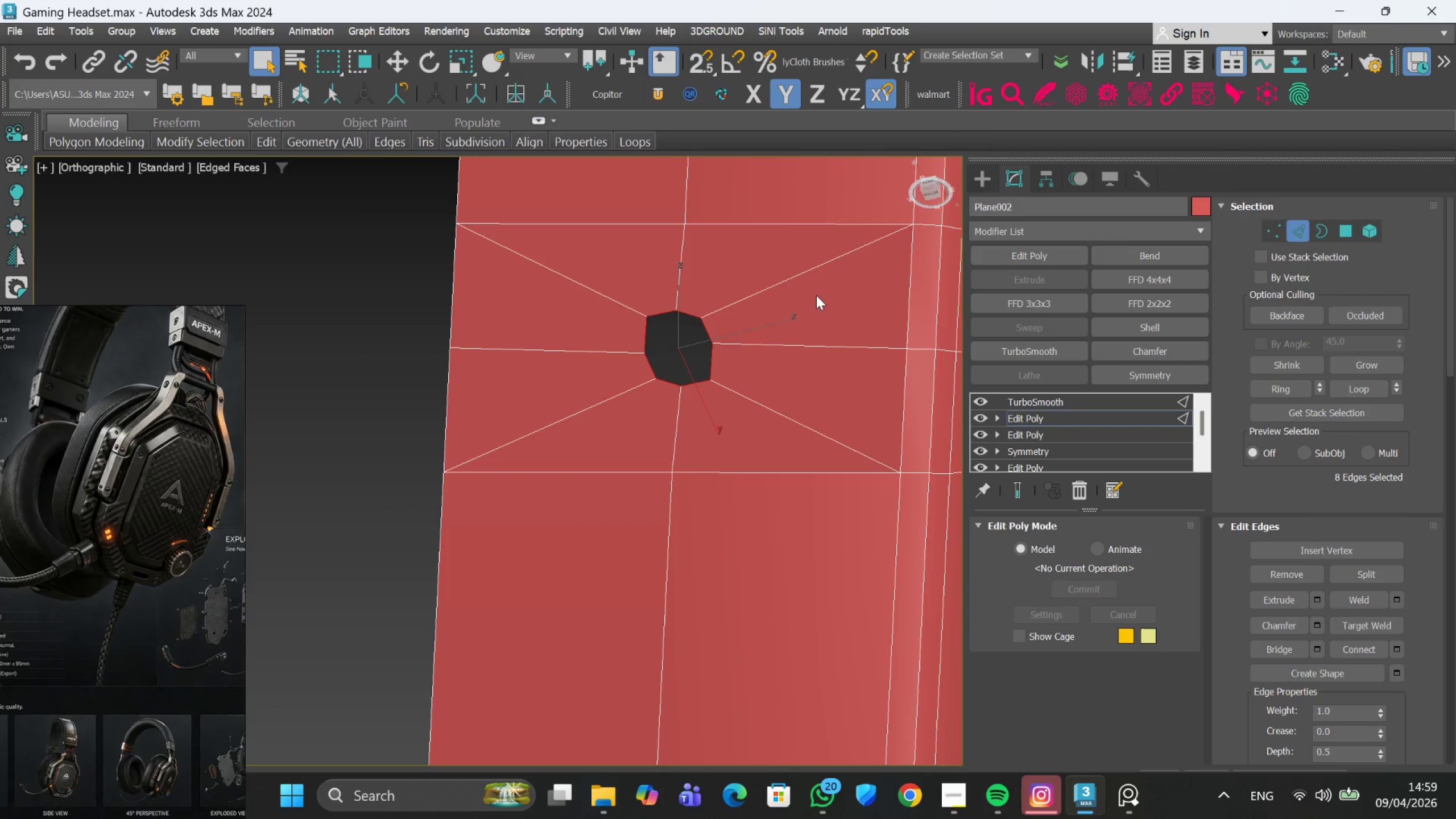 
scroll: coordinate [727, 350], scroll_direction: up, amount: 3.0
 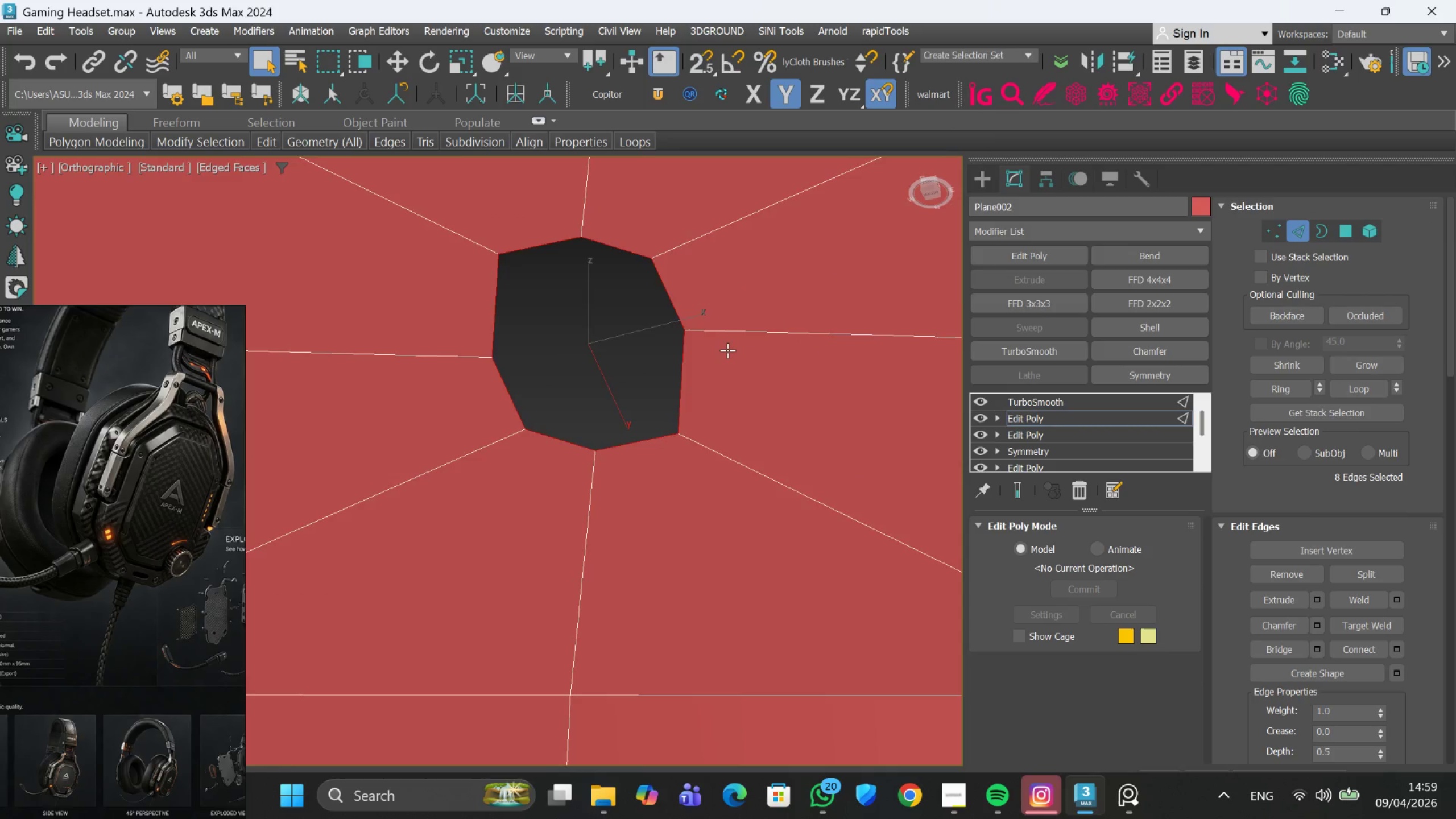 
middle_click([729, 347])
 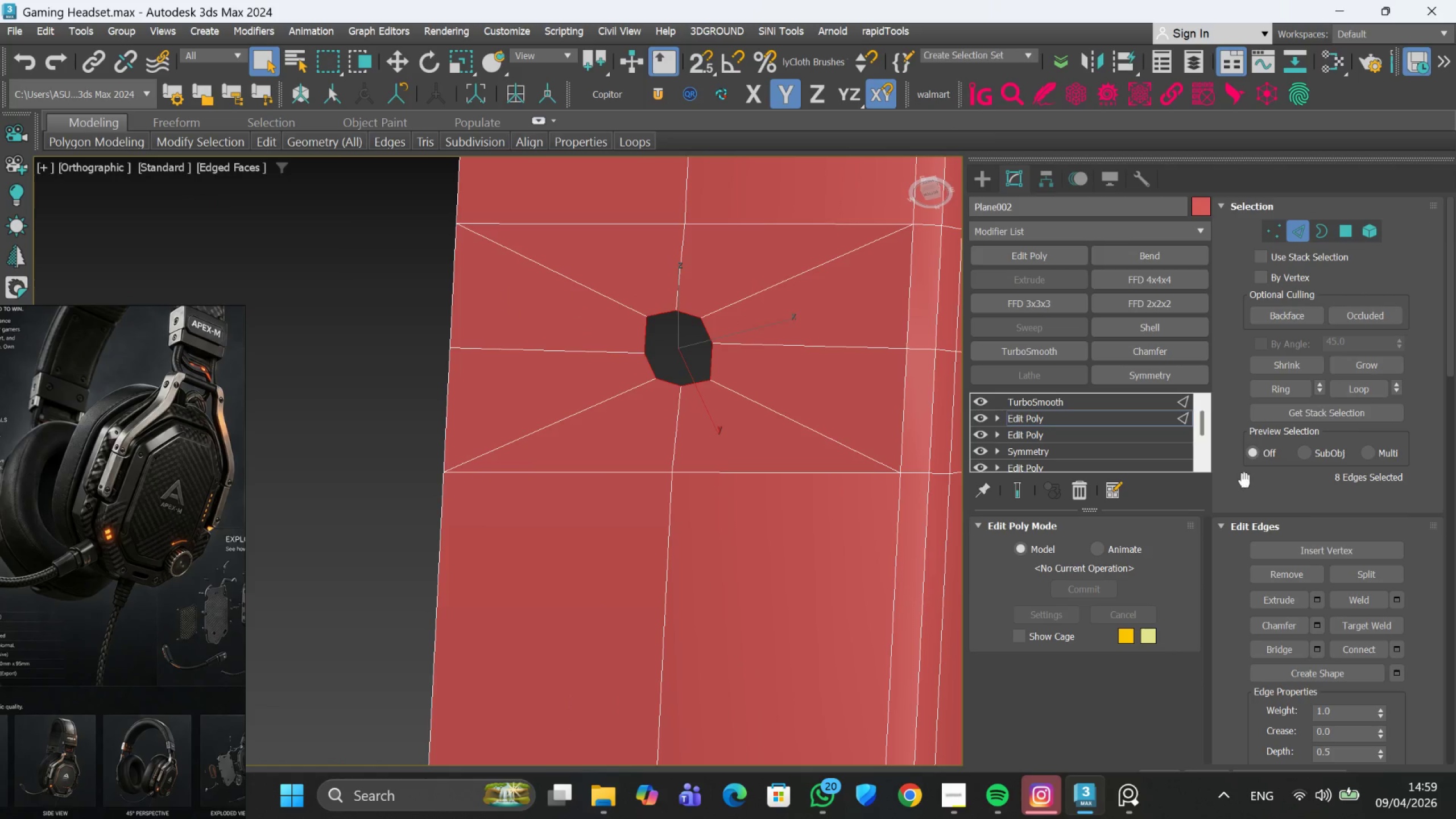 
scroll: coordinate [1340, 552], scroll_direction: down, amount: 22.0
 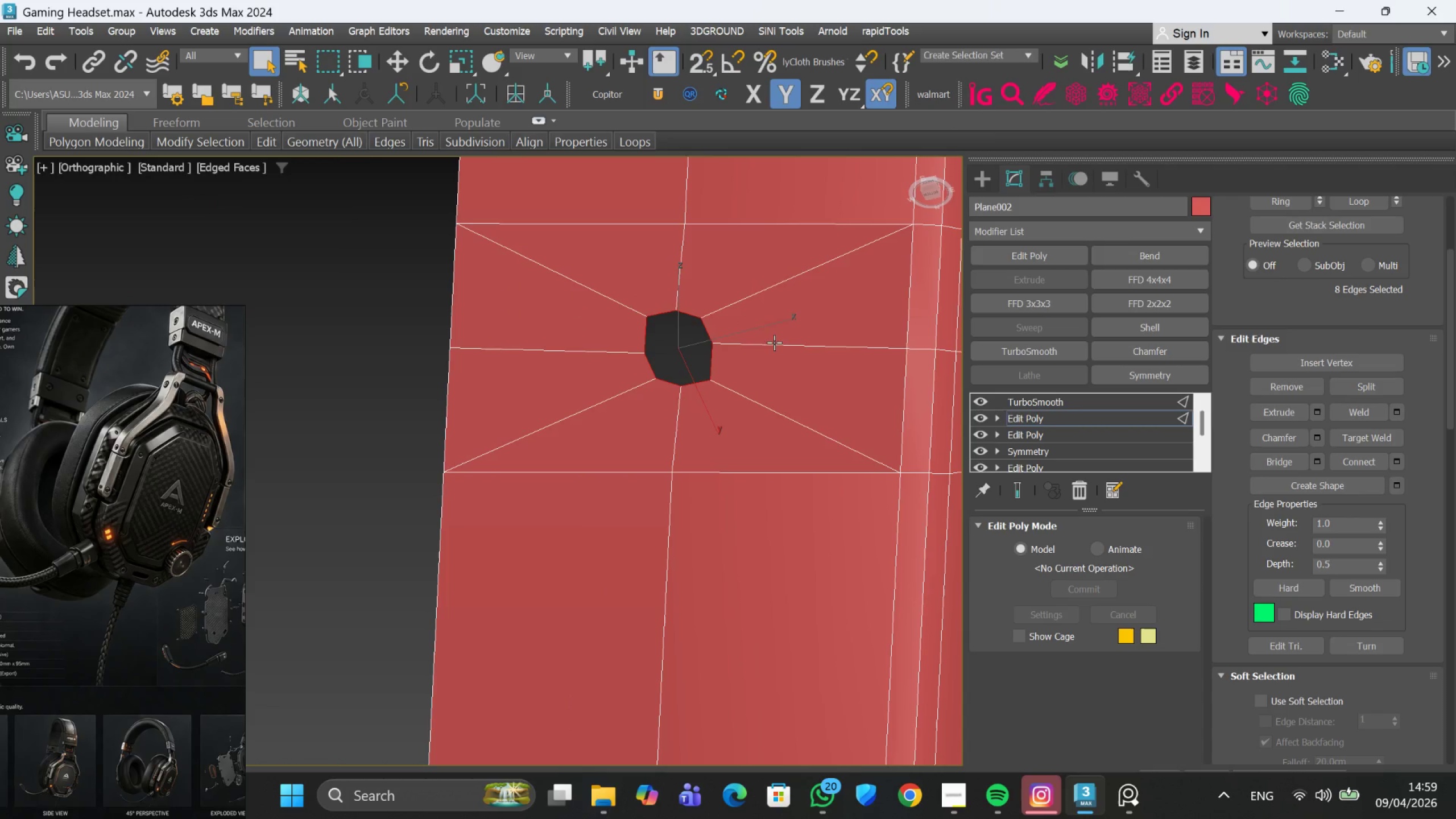 
scroll: coordinate [697, 321], scroll_direction: up, amount: 2.0
 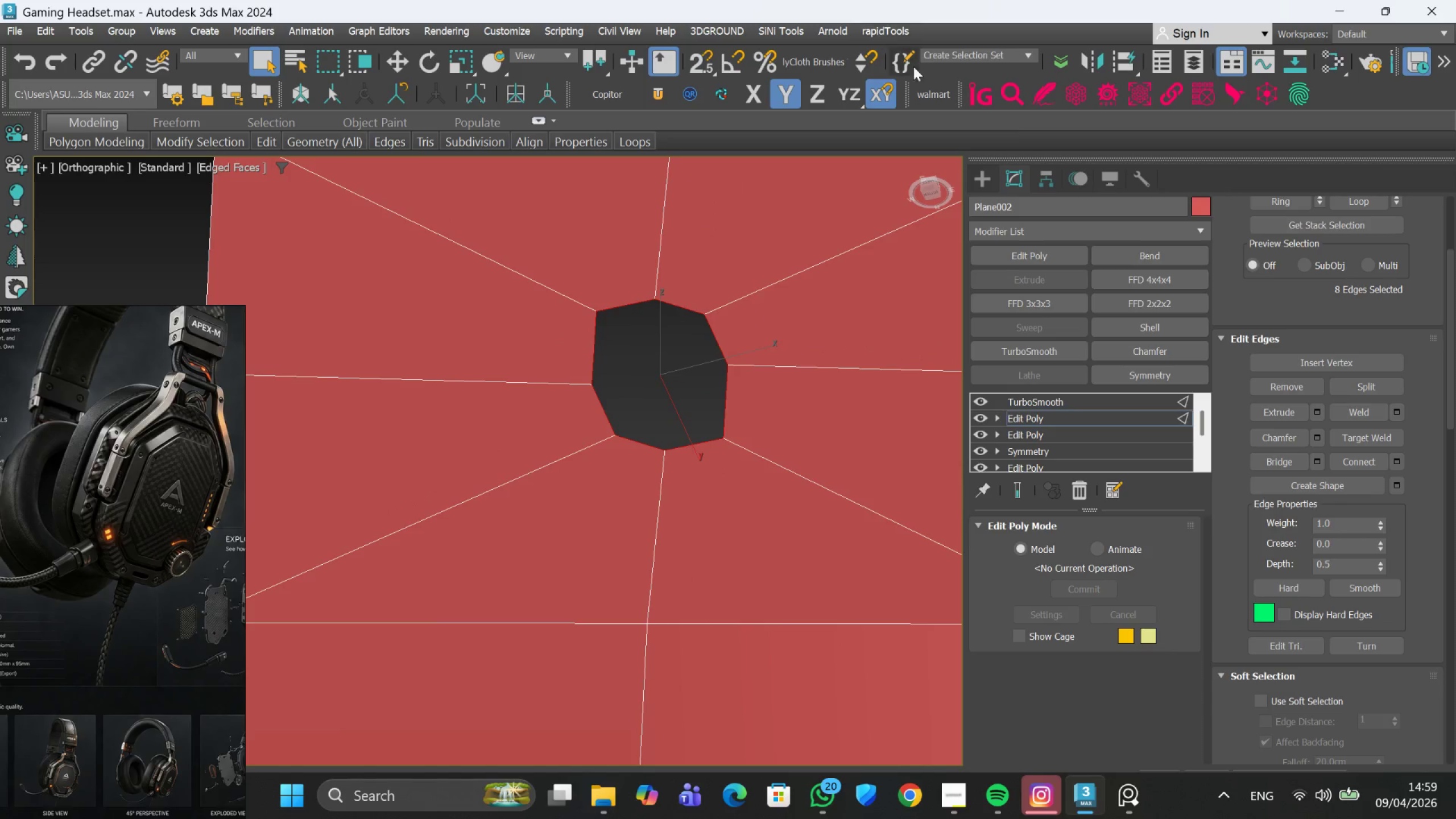 
left_click([1041, 236])
 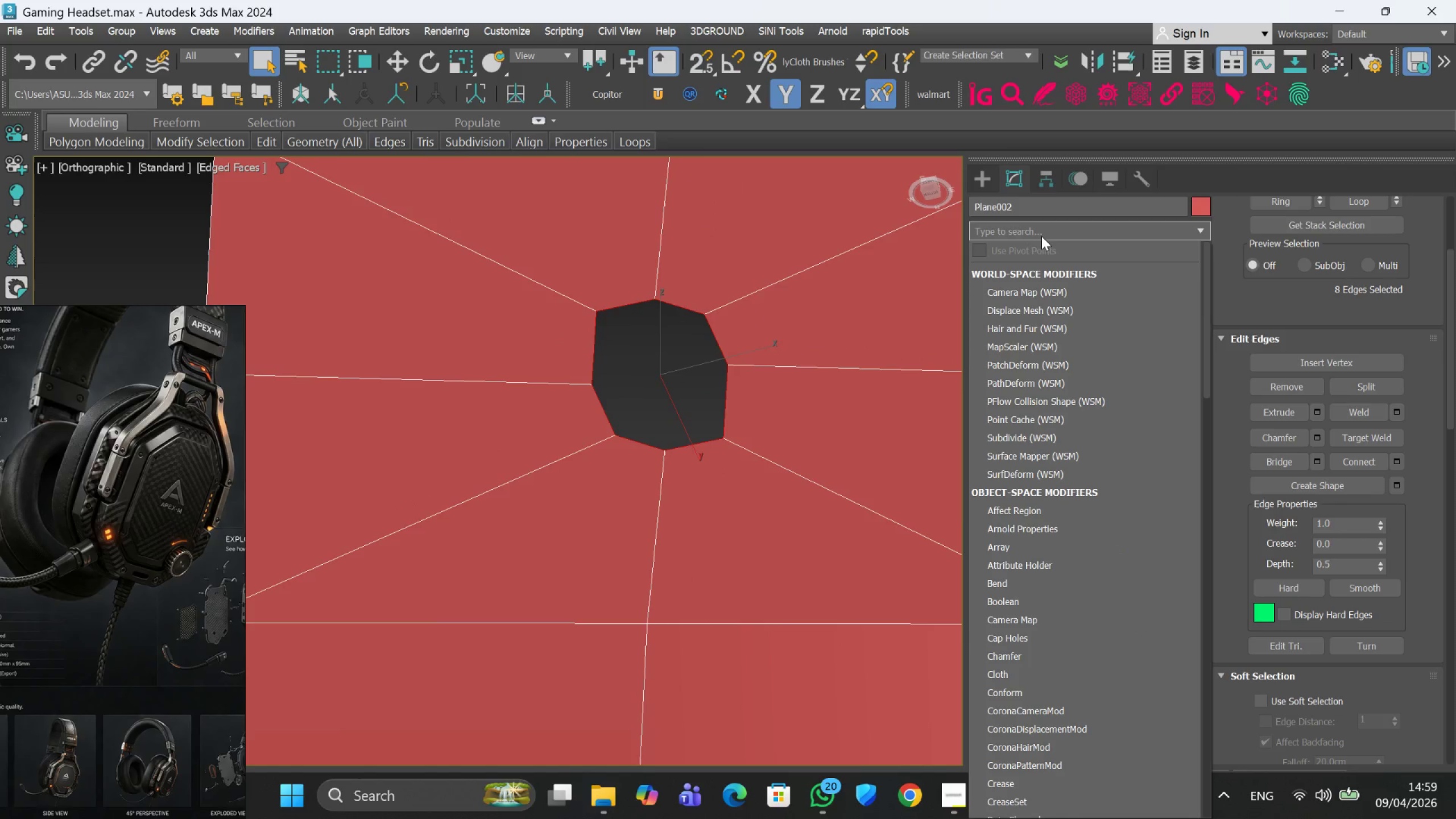 
wait(6.58)
 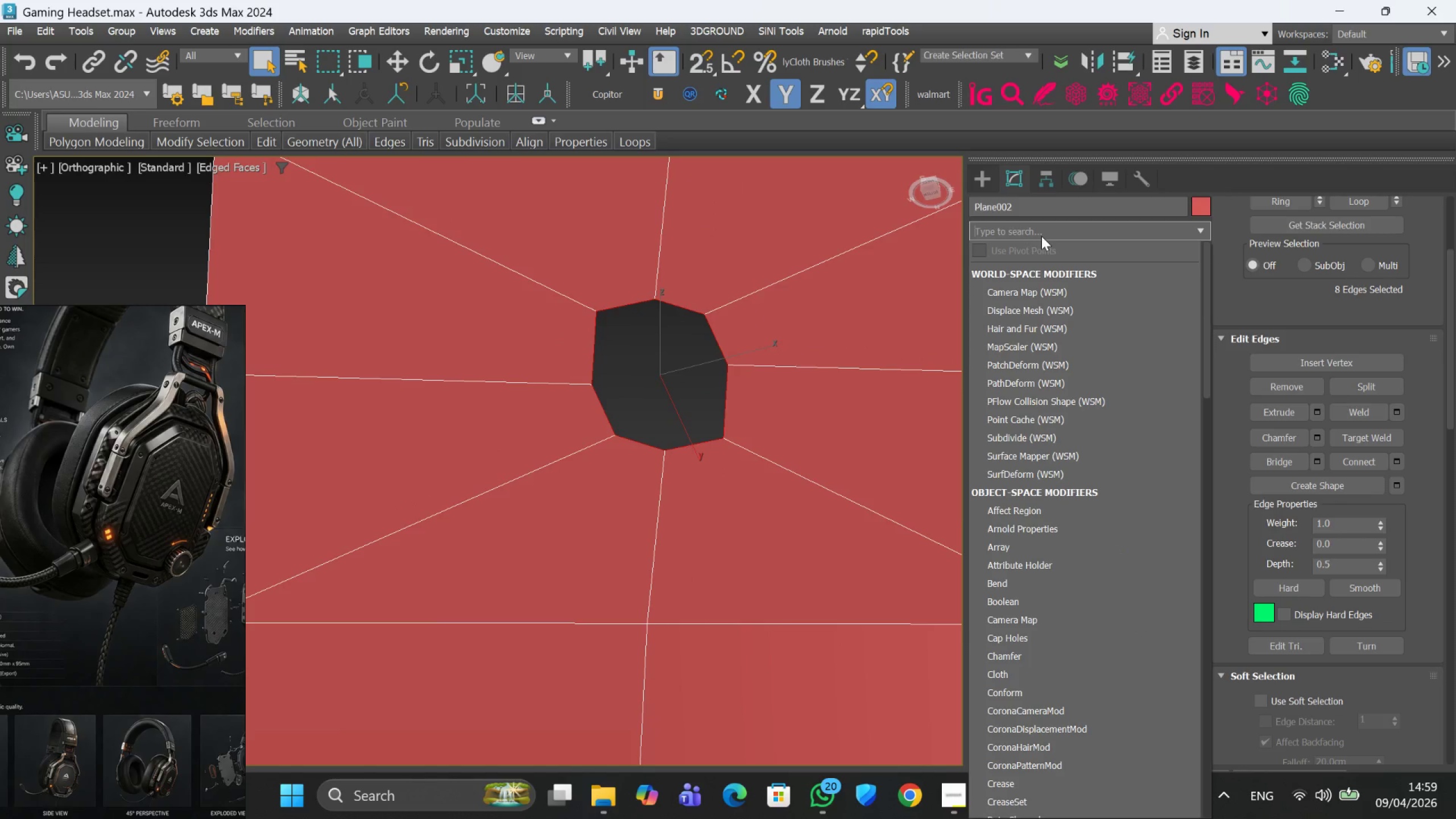 
type(sp)
 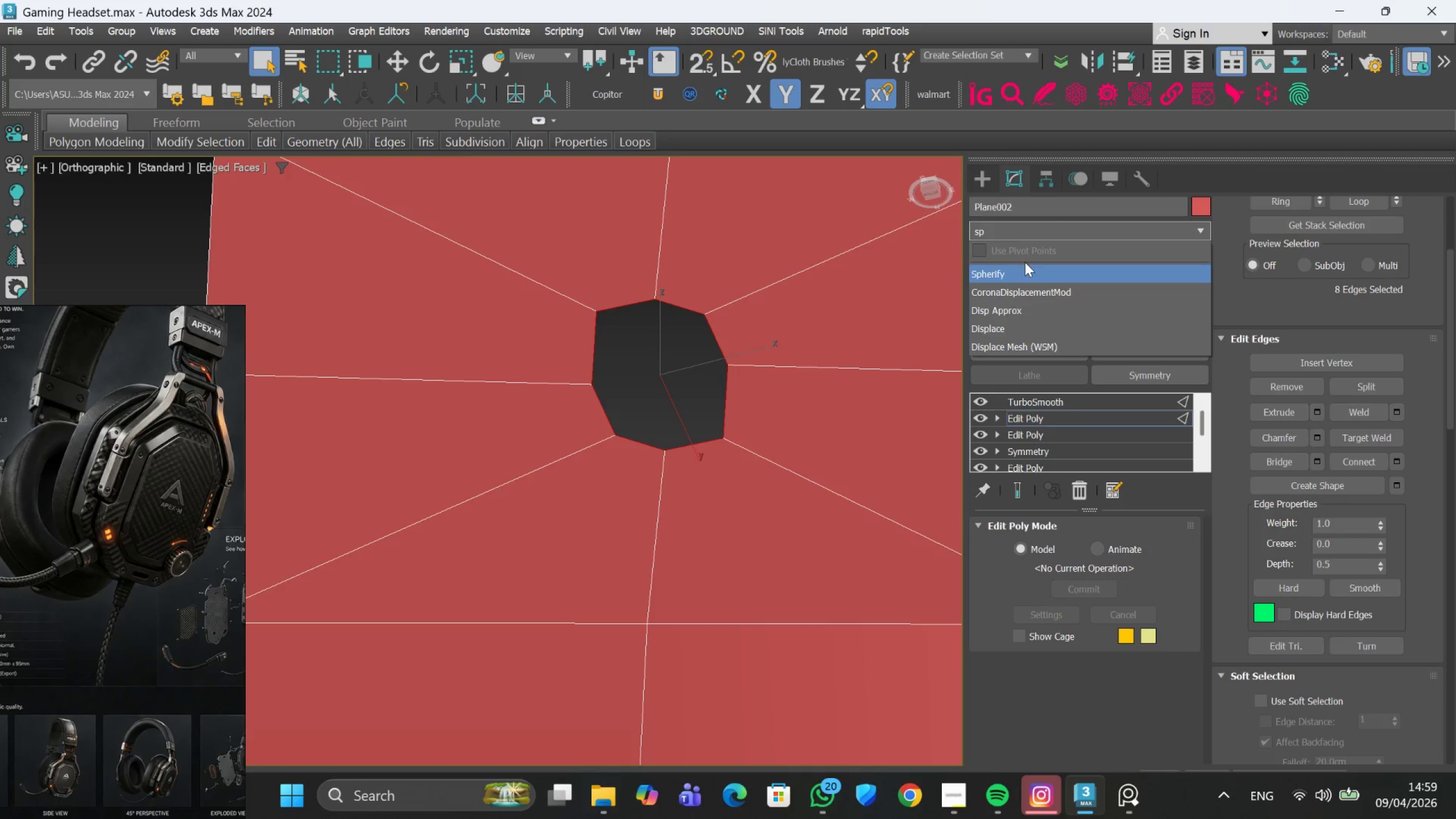 
left_click([1025, 263])
 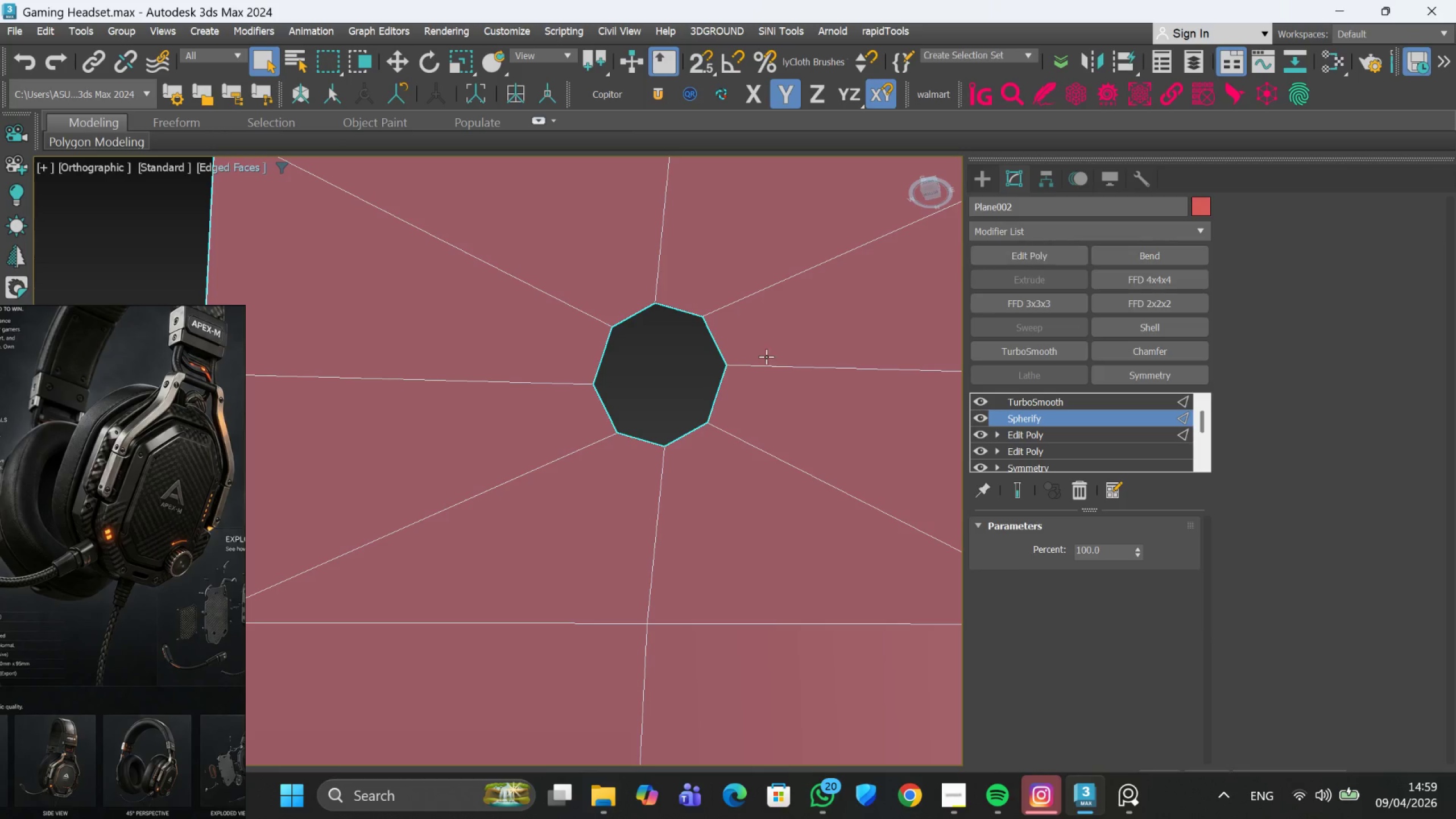 
scroll: coordinate [726, 362], scroll_direction: down, amount: 3.0
 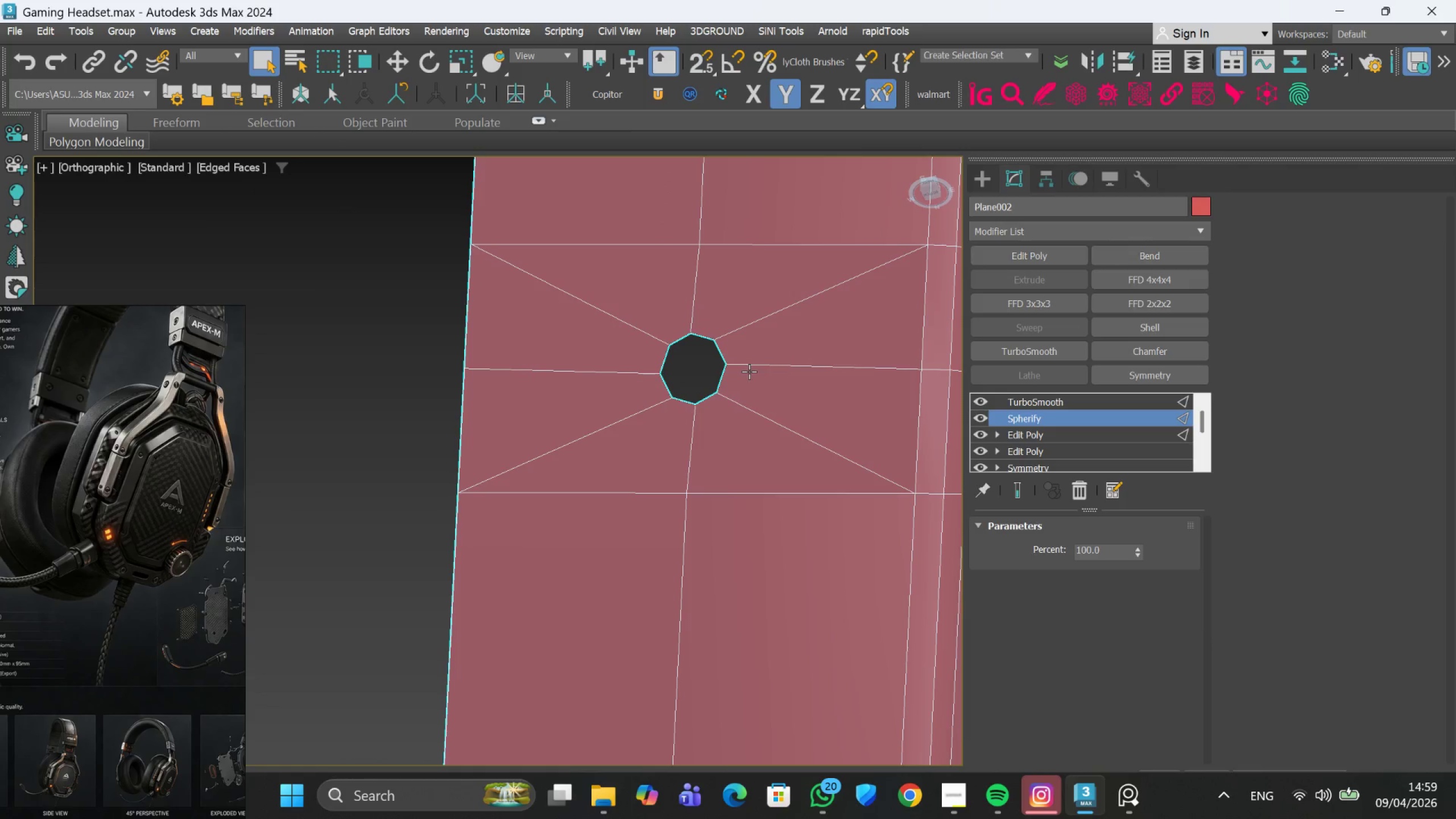 
hold_key(key=AltLeft, duration=0.84)
 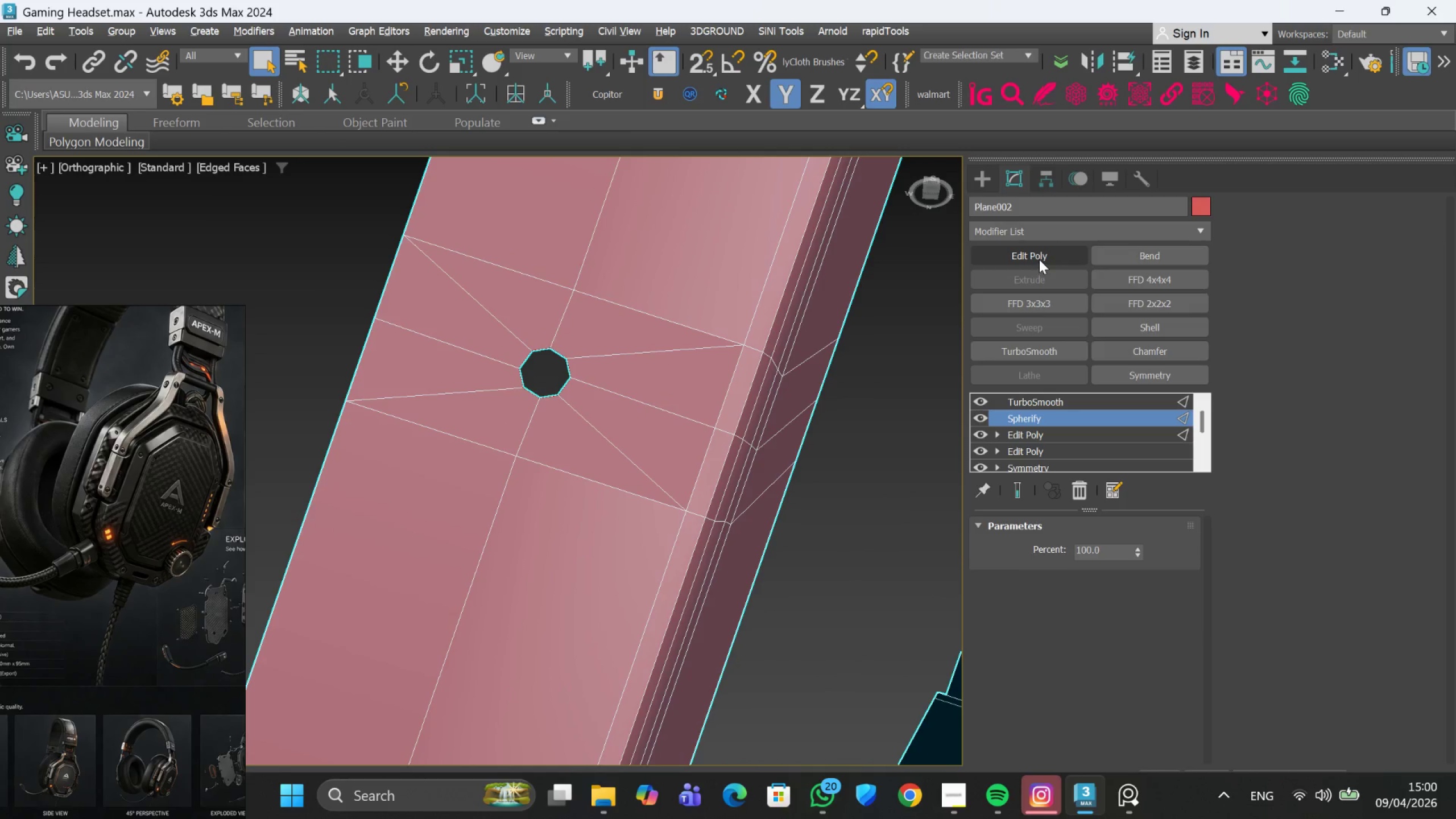 
scroll: coordinate [750, 371], scroll_direction: down, amount: 2.0
 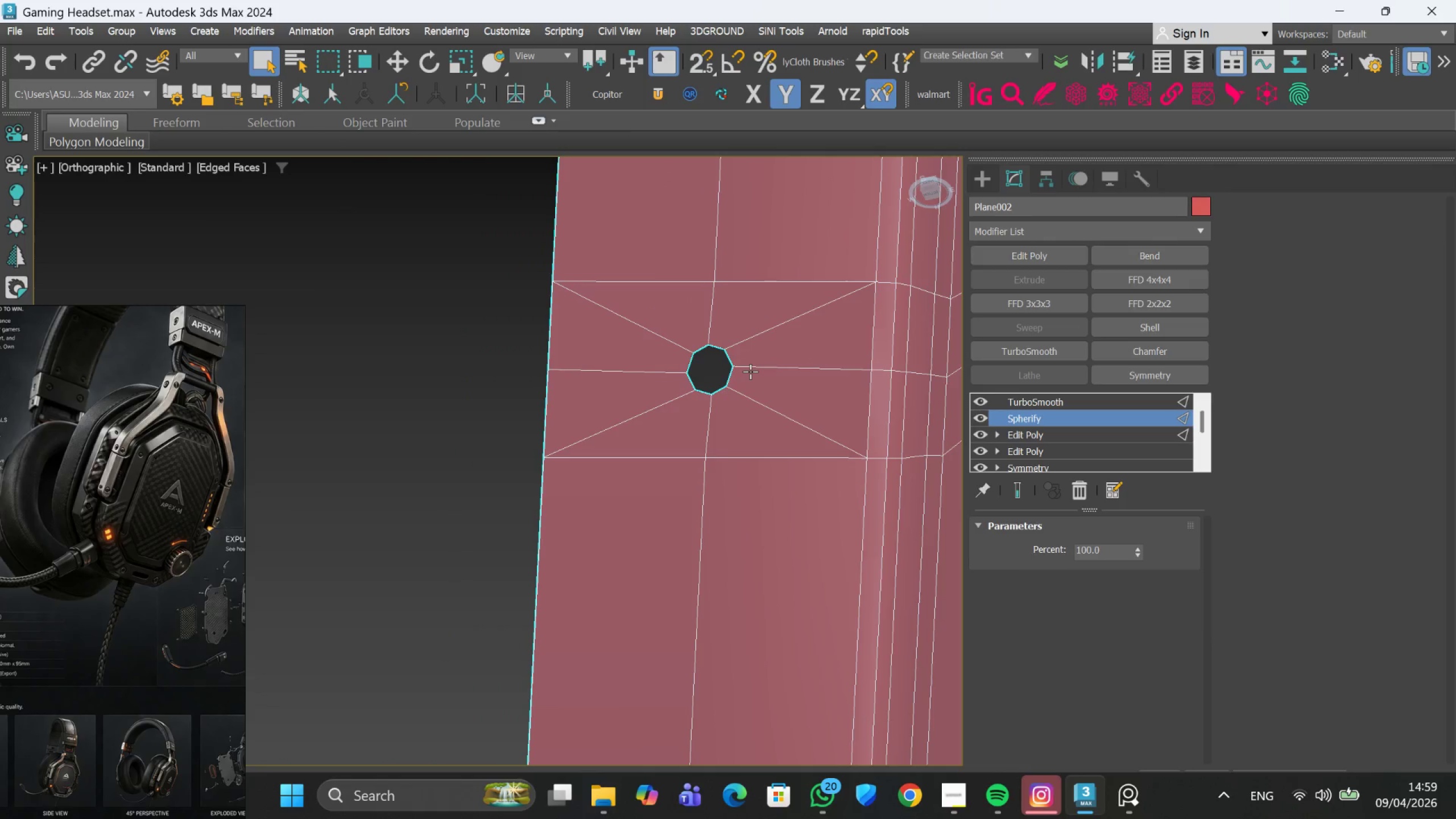 
wait(6.28)
 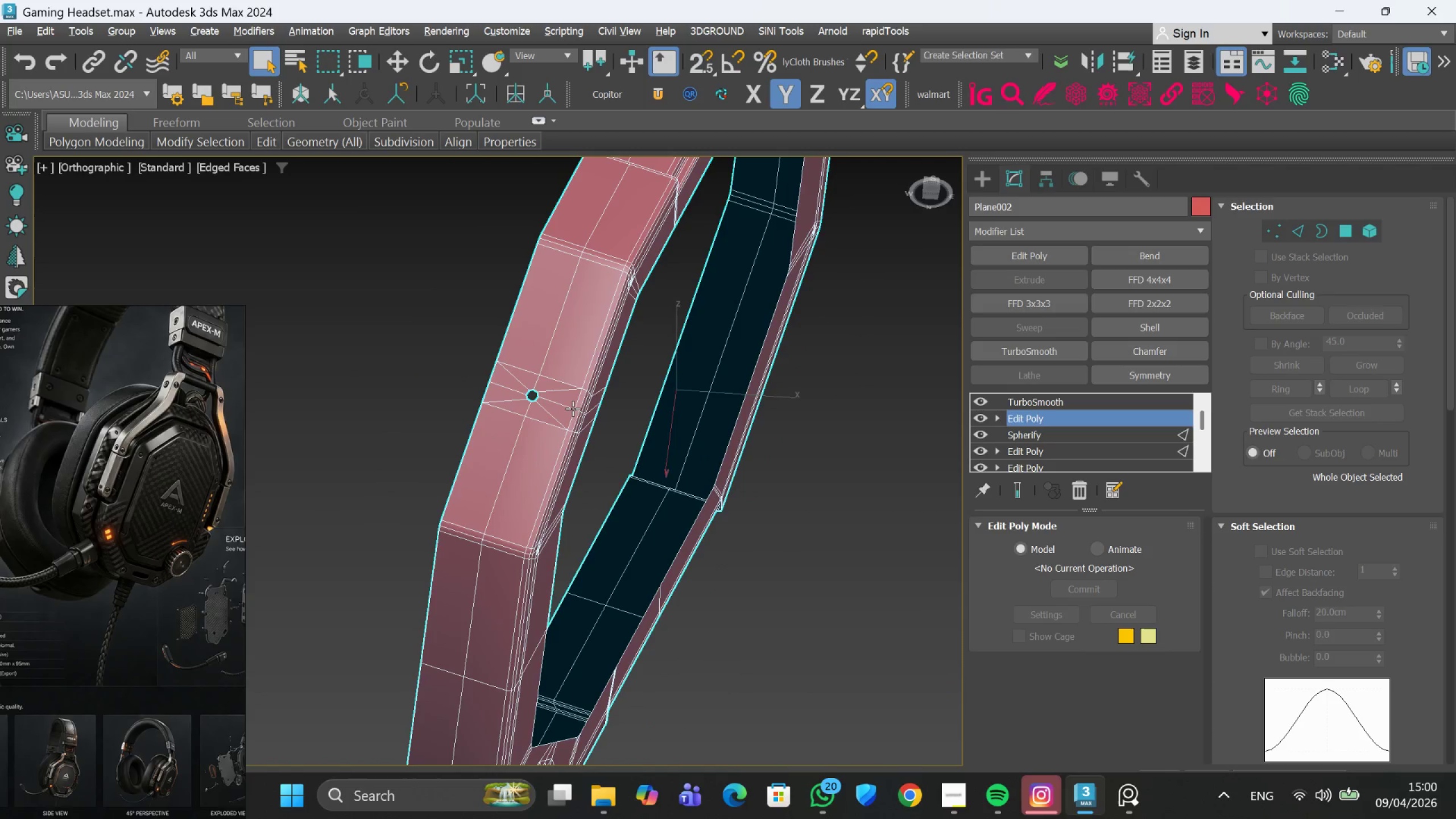 
hold_key(key=AltLeft, duration=0.58)
 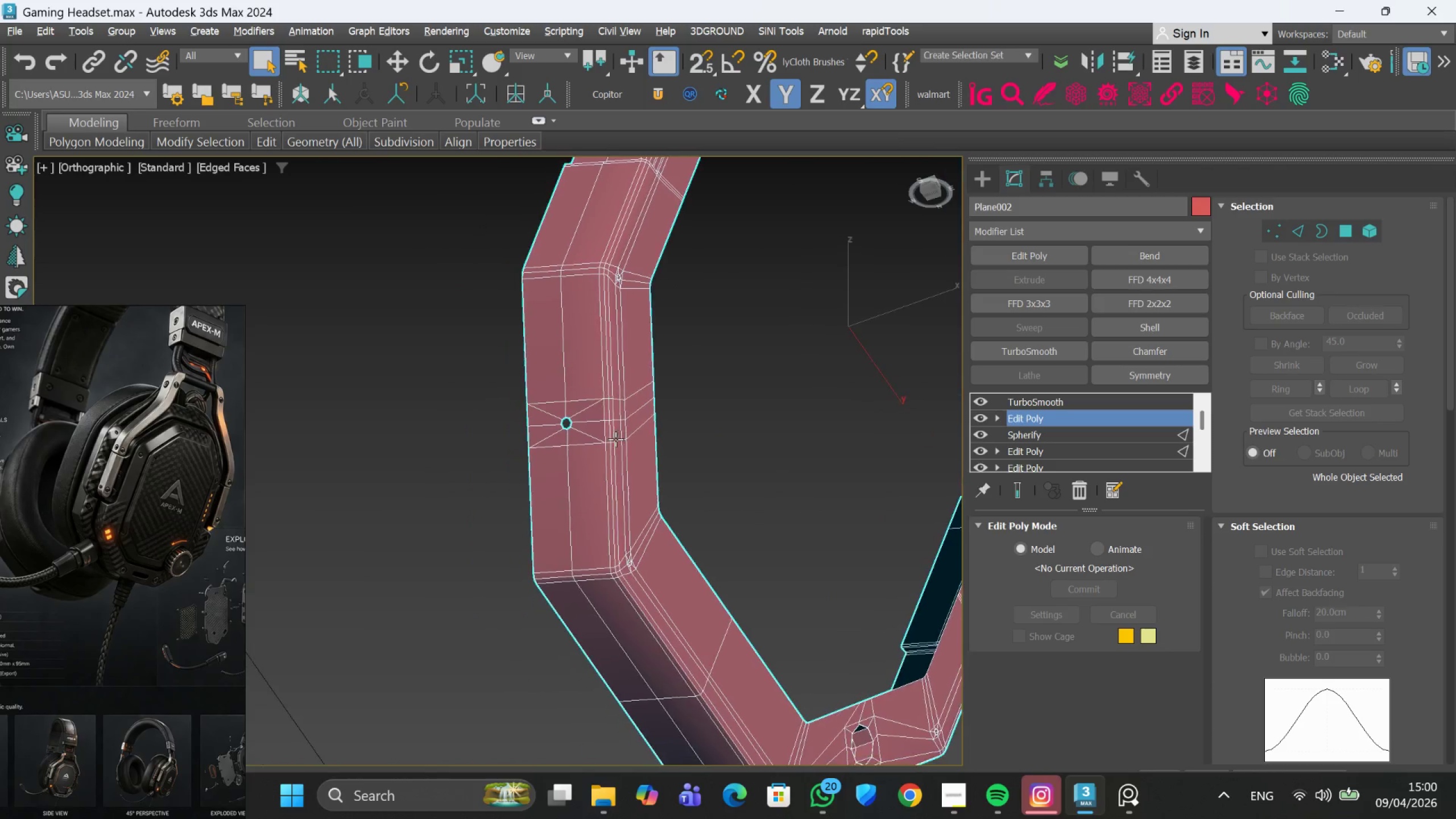 
scroll: coordinate [528, 402], scroll_direction: down, amount: 4.0
 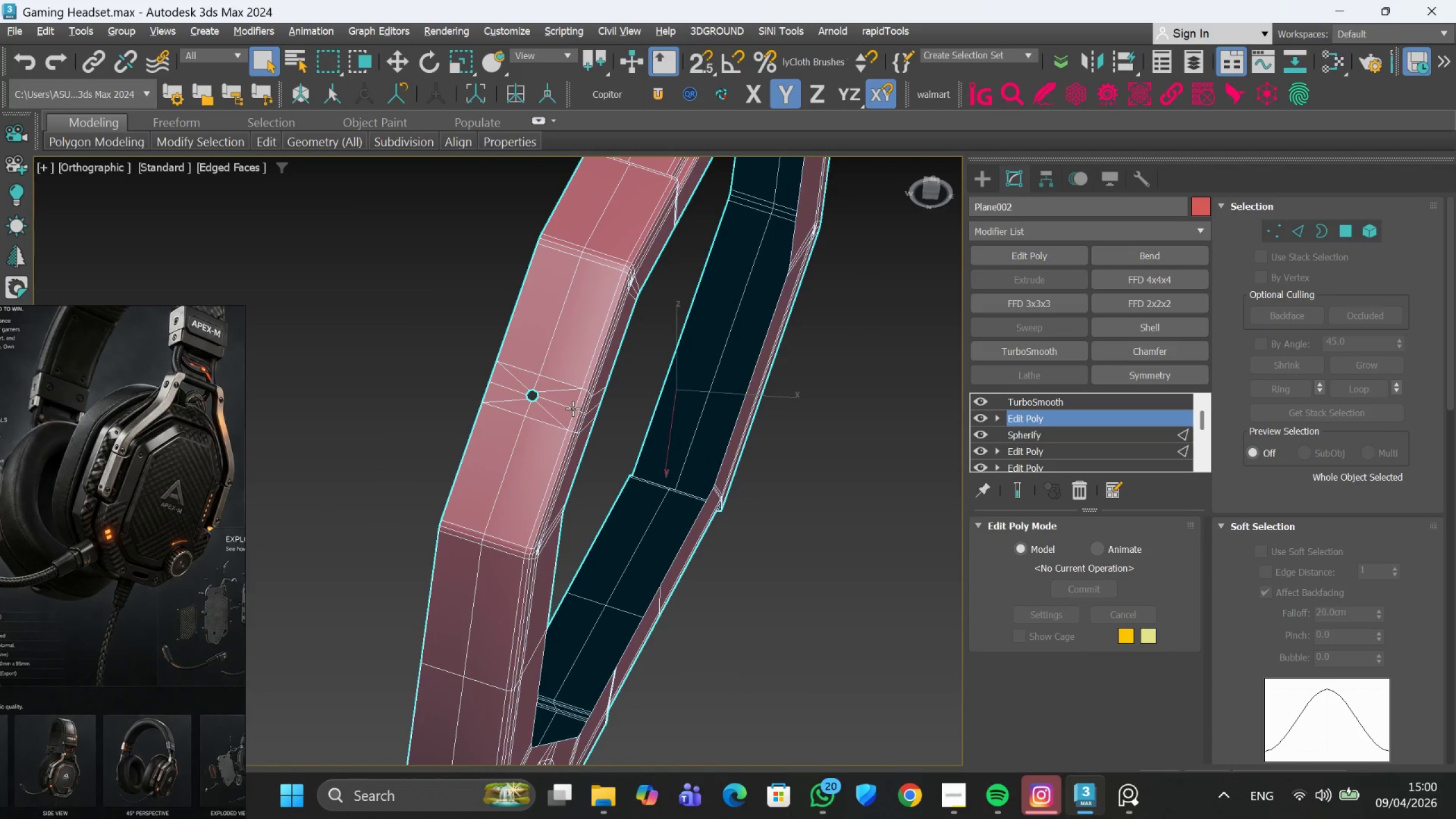 
hold_key(key=AltLeft, duration=0.61)
 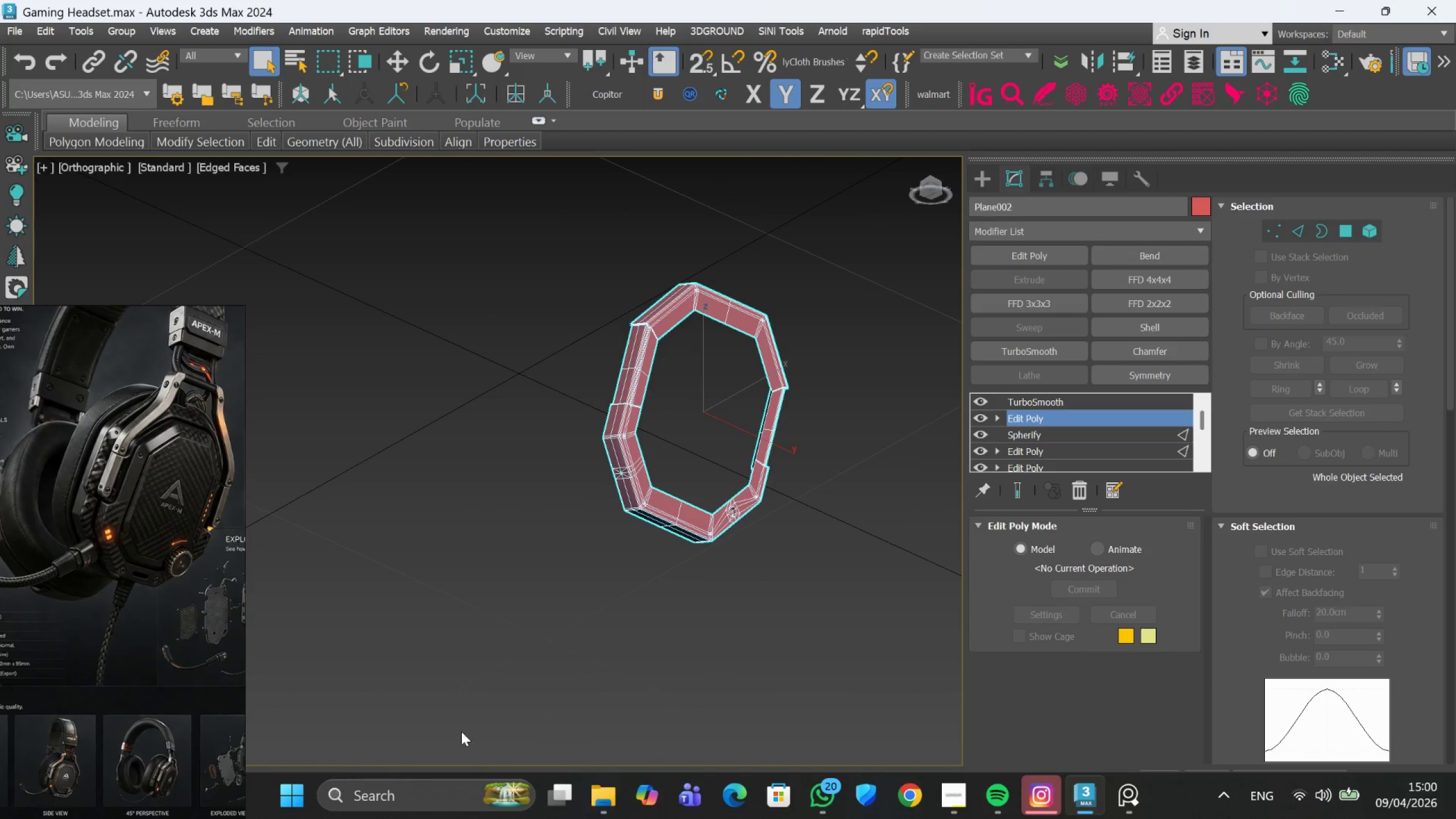 
scroll: coordinate [646, 439], scroll_direction: down, amount: 6.0
 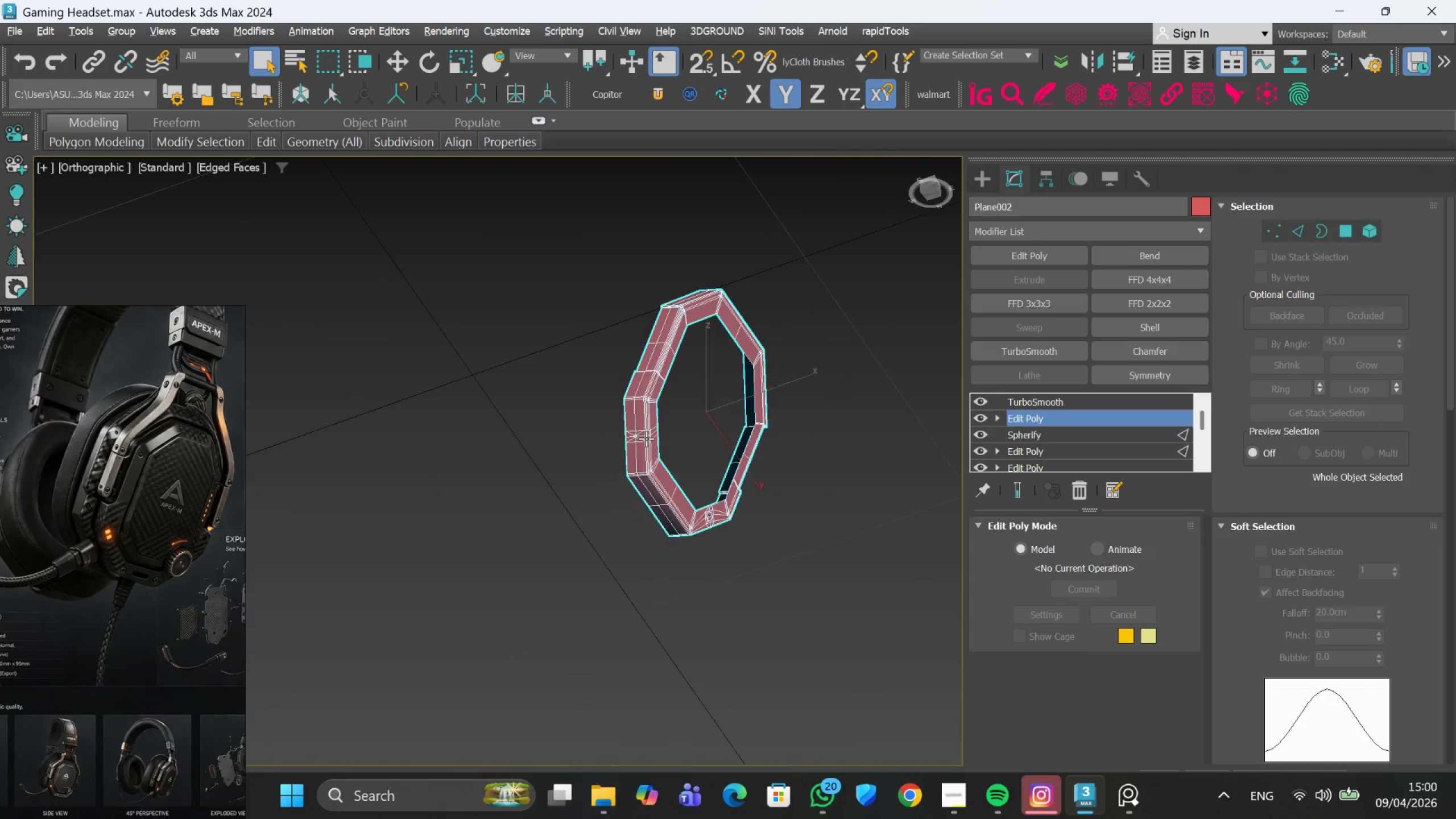 
left_click([306, 791])
 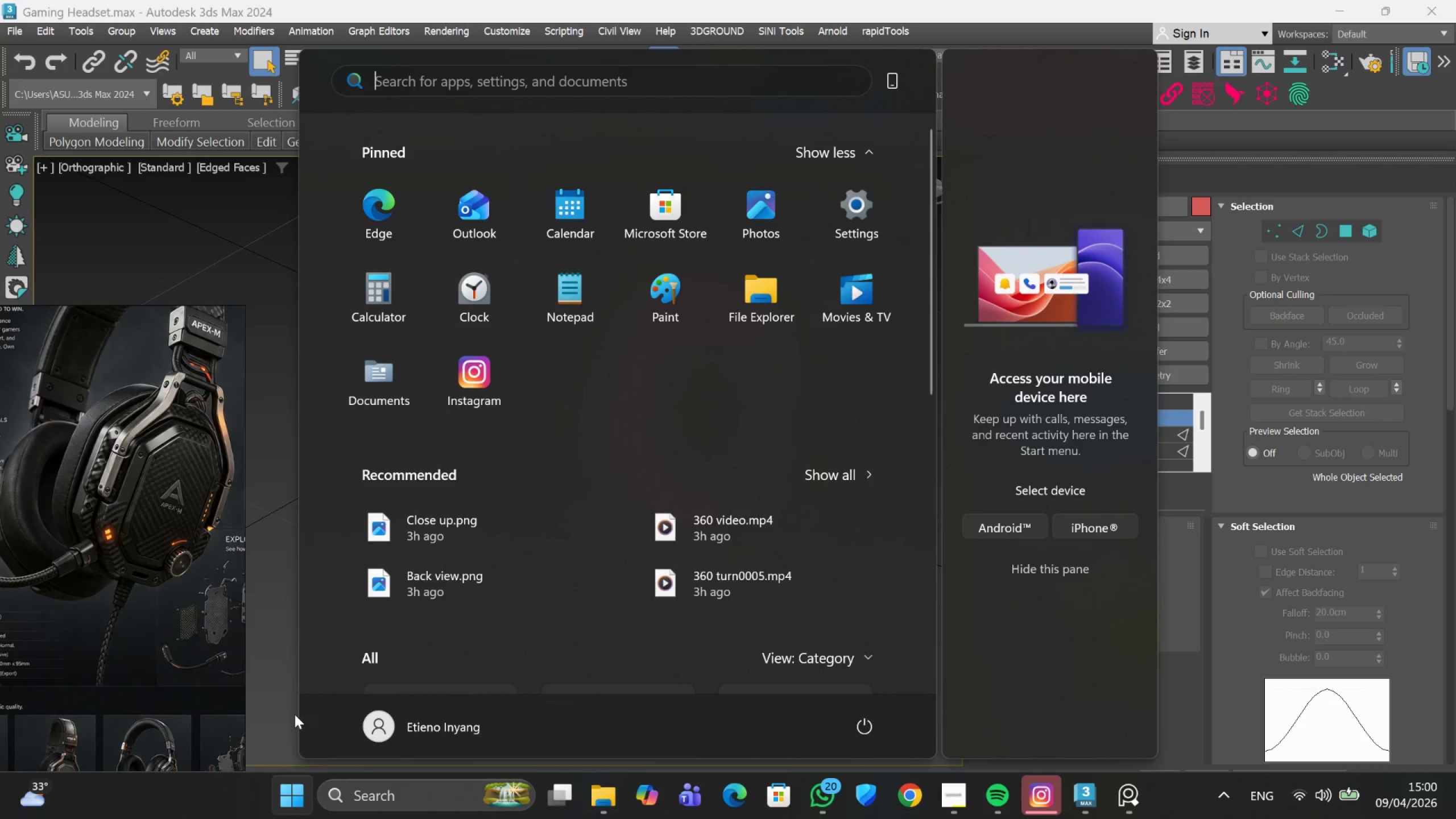 
left_click([283, 704])
 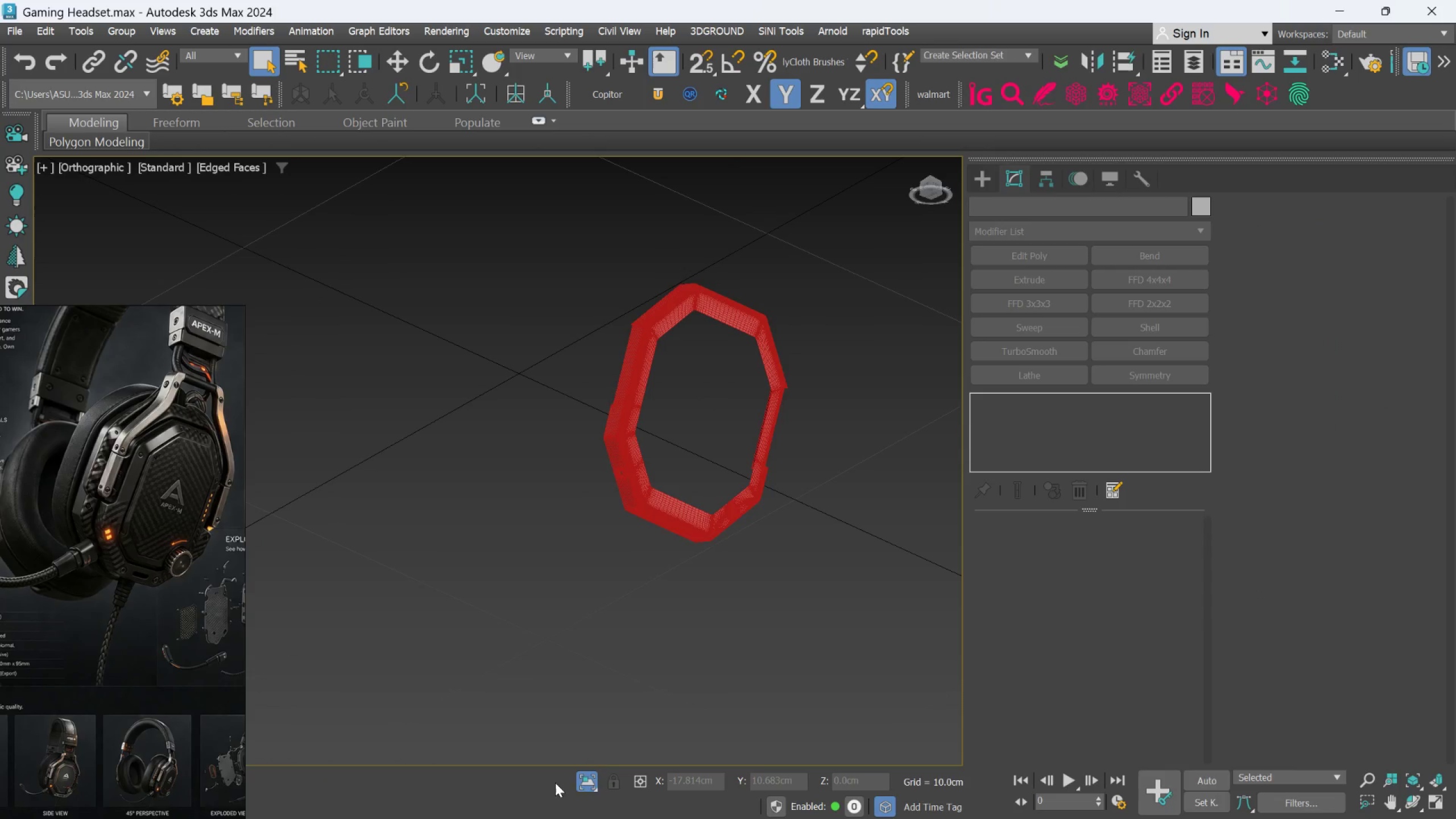 
left_click([586, 783])
 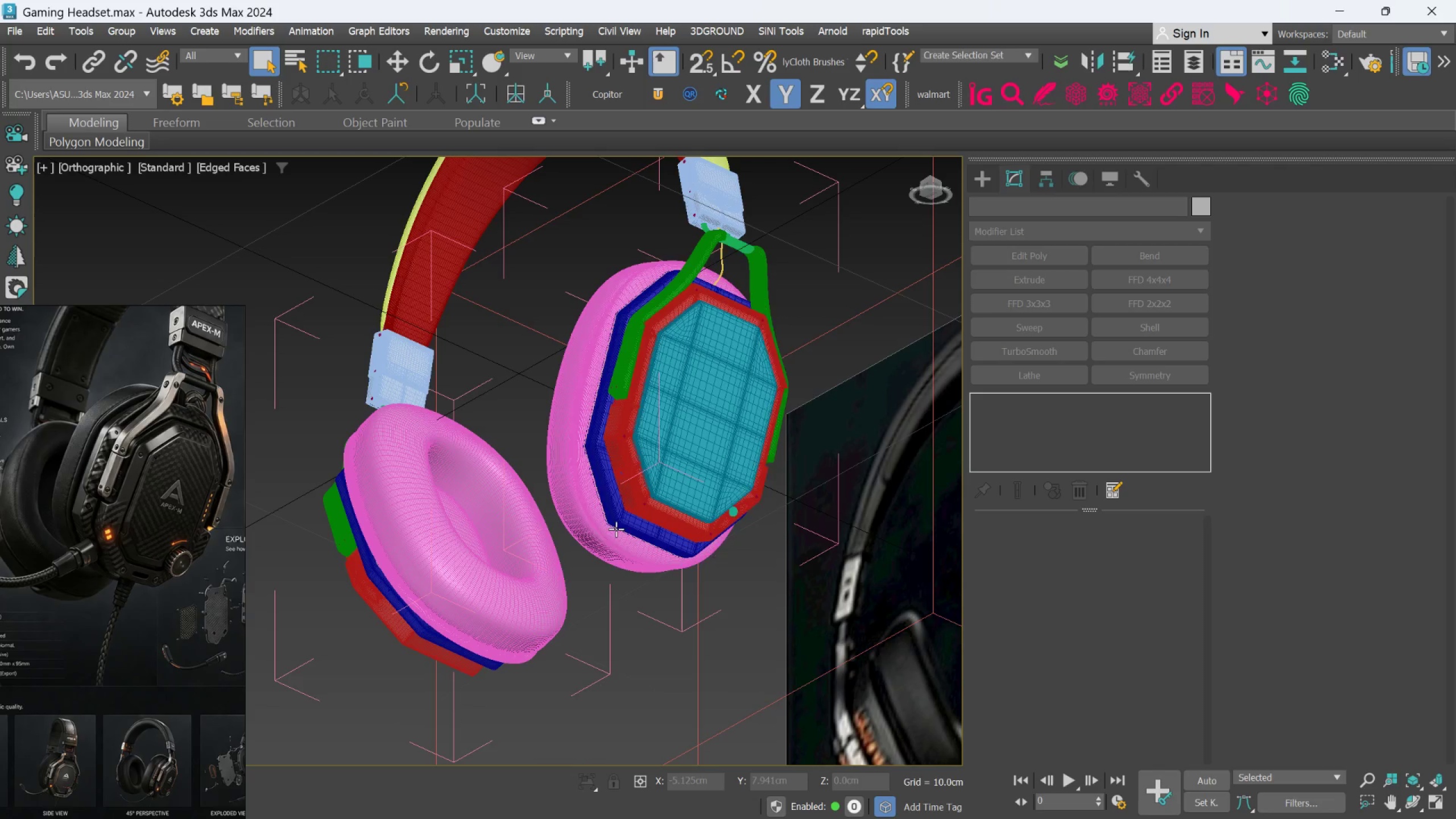 
scroll: coordinate [611, 609], scroll_direction: up, amount: 11.0
 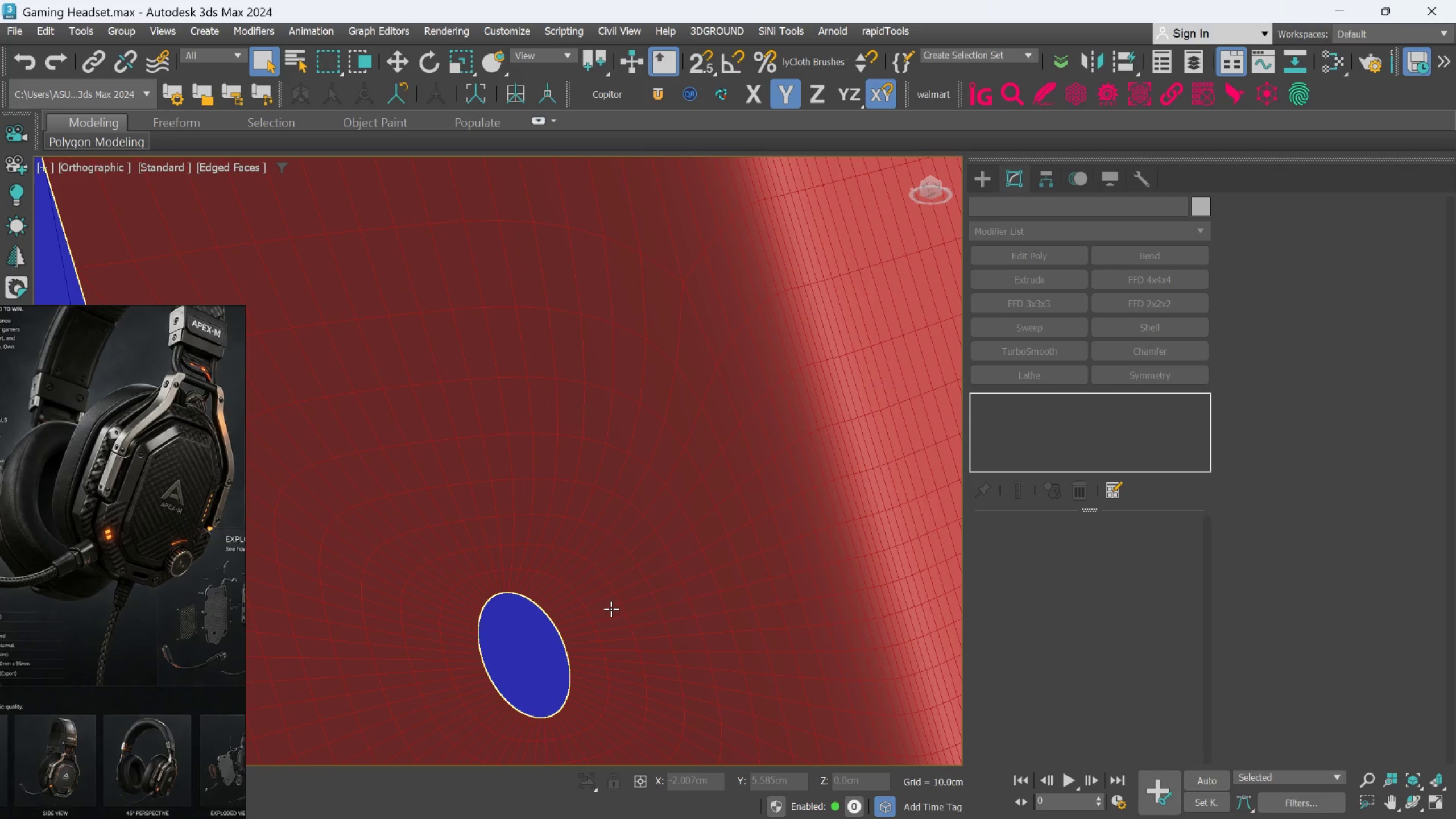 
scroll: coordinate [611, 609], scroll_direction: down, amount: 6.0
 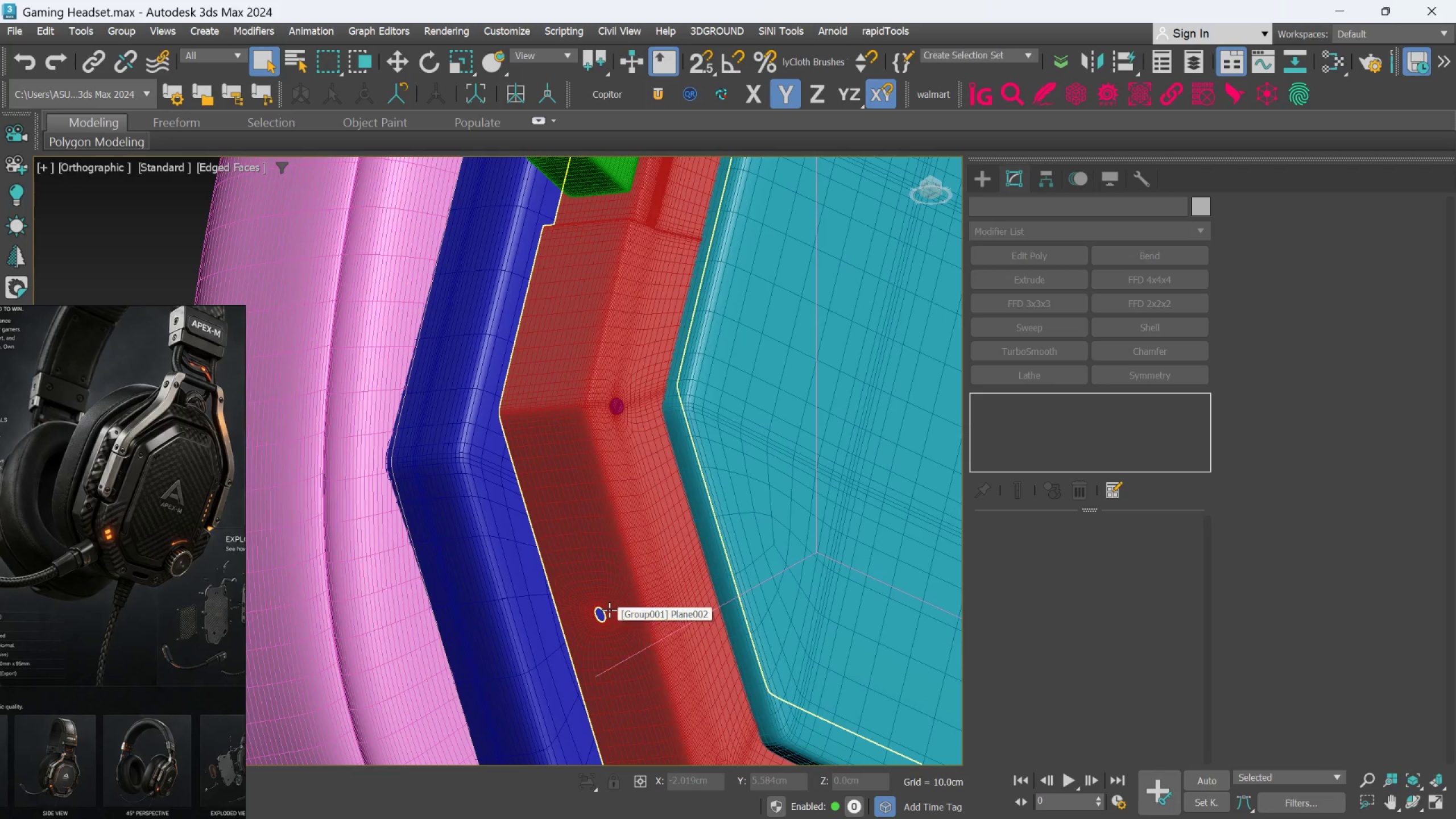 
hold_key(key=AltLeft, duration=0.59)
 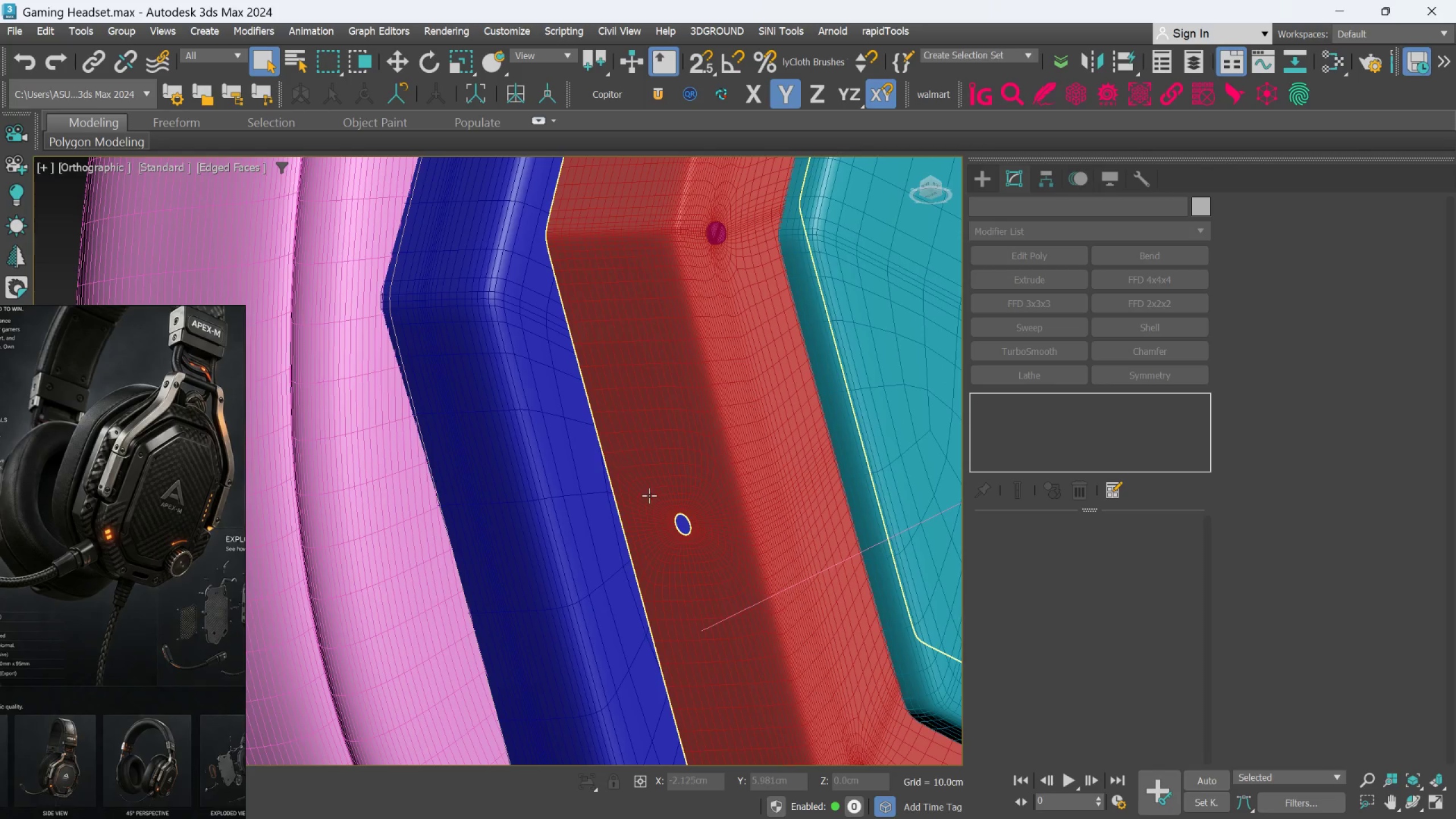 
scroll: coordinate [590, 624], scroll_direction: up, amount: 1.0